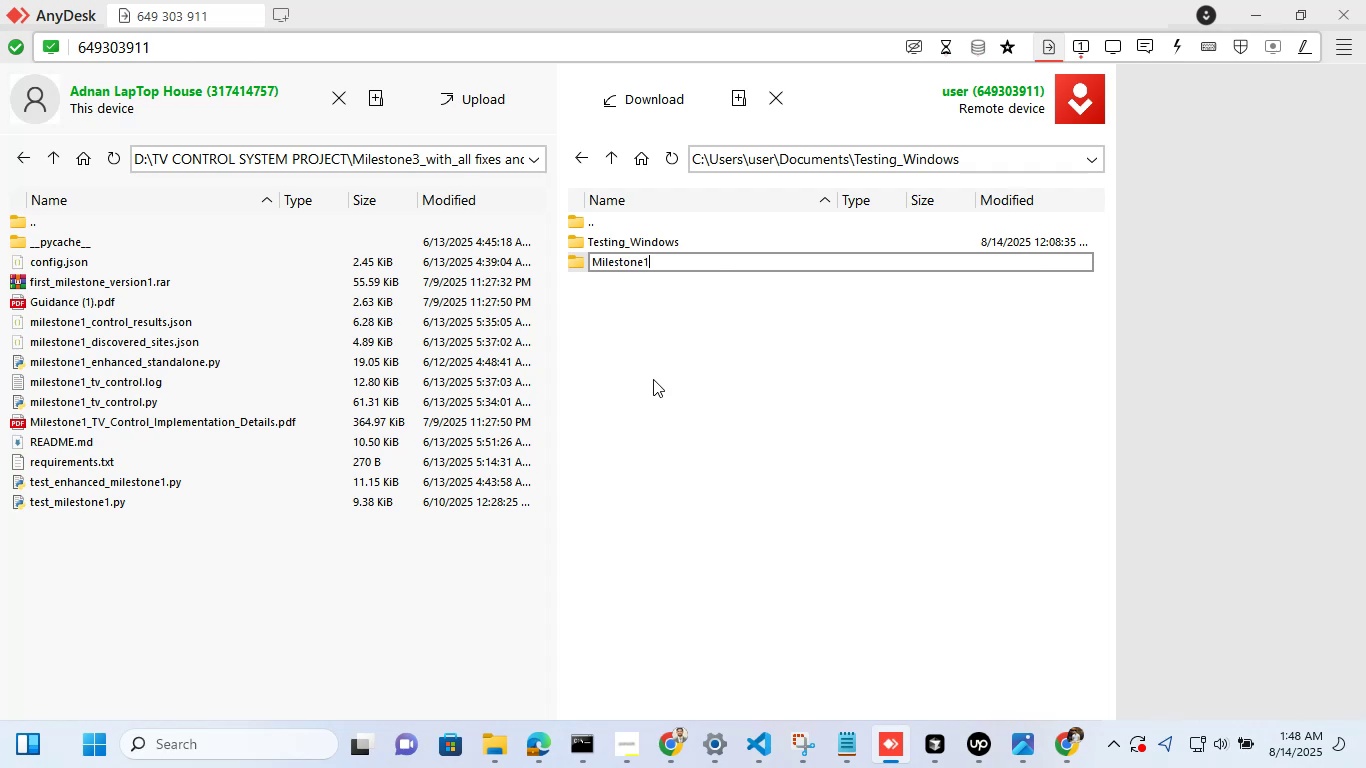 
left_click([659, 385])
 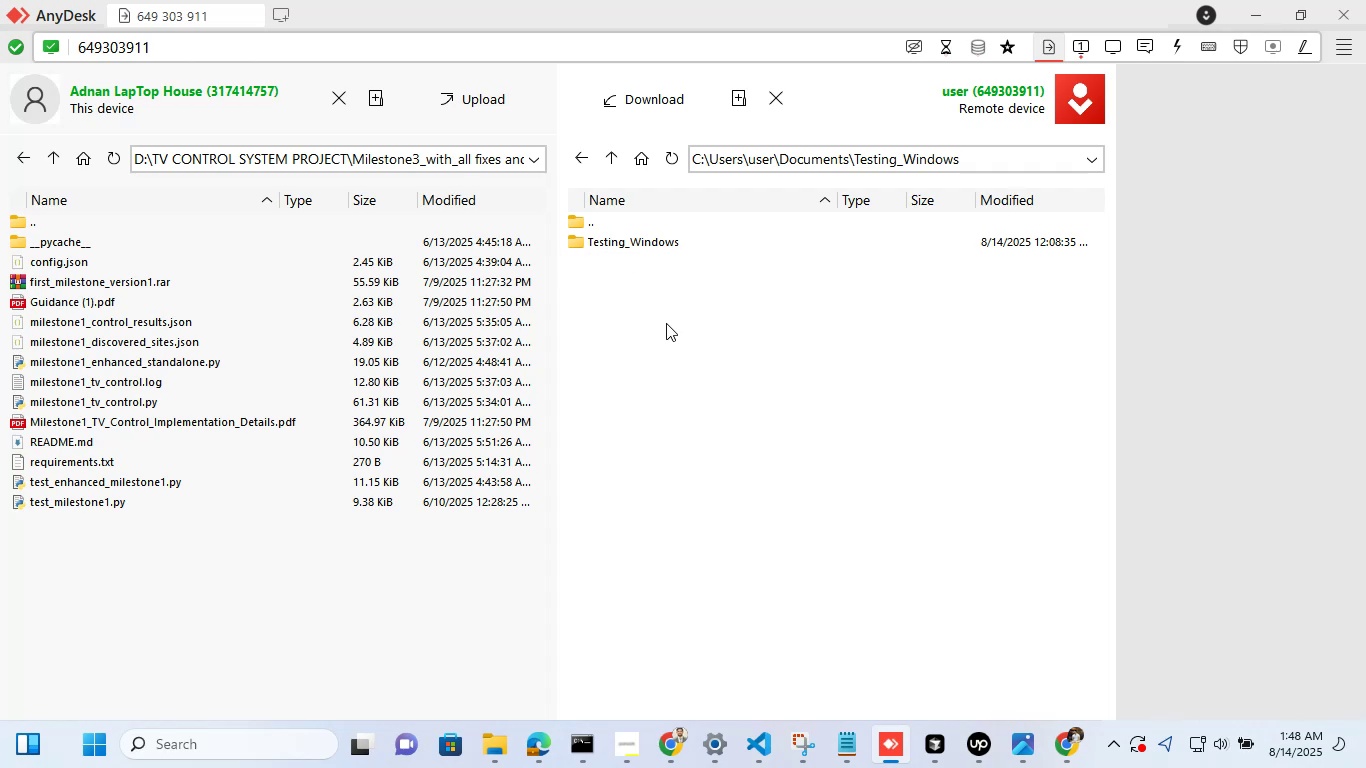 
left_click([675, 304])
 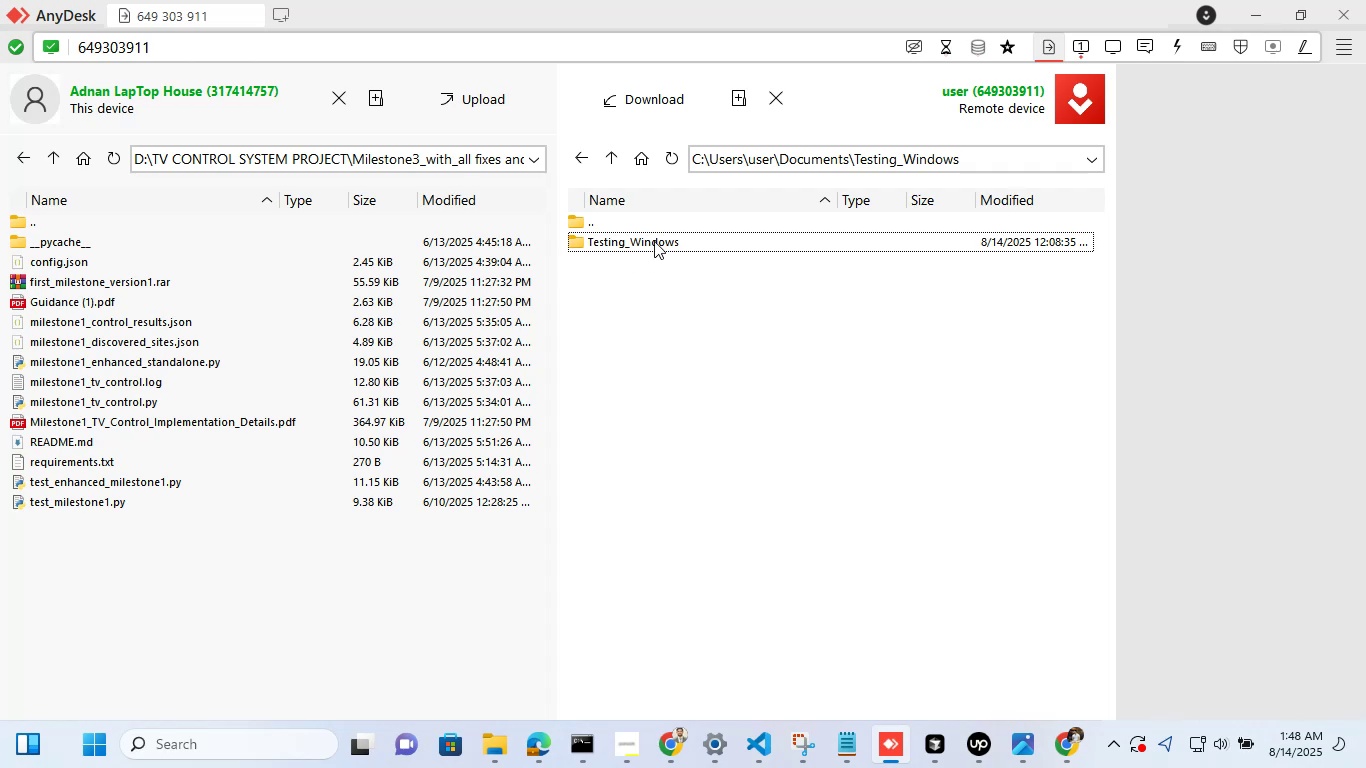 
double_click([654, 239])
 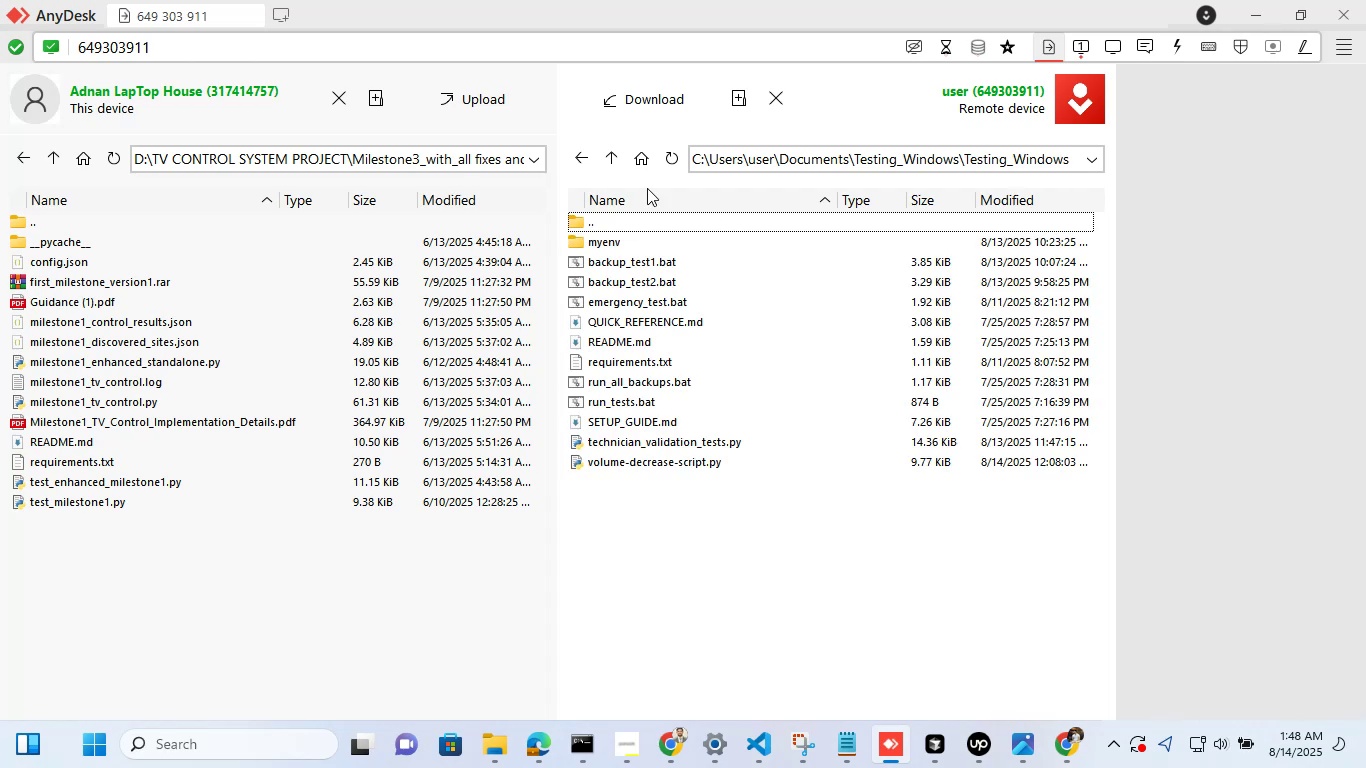 
left_click([586, 157])
 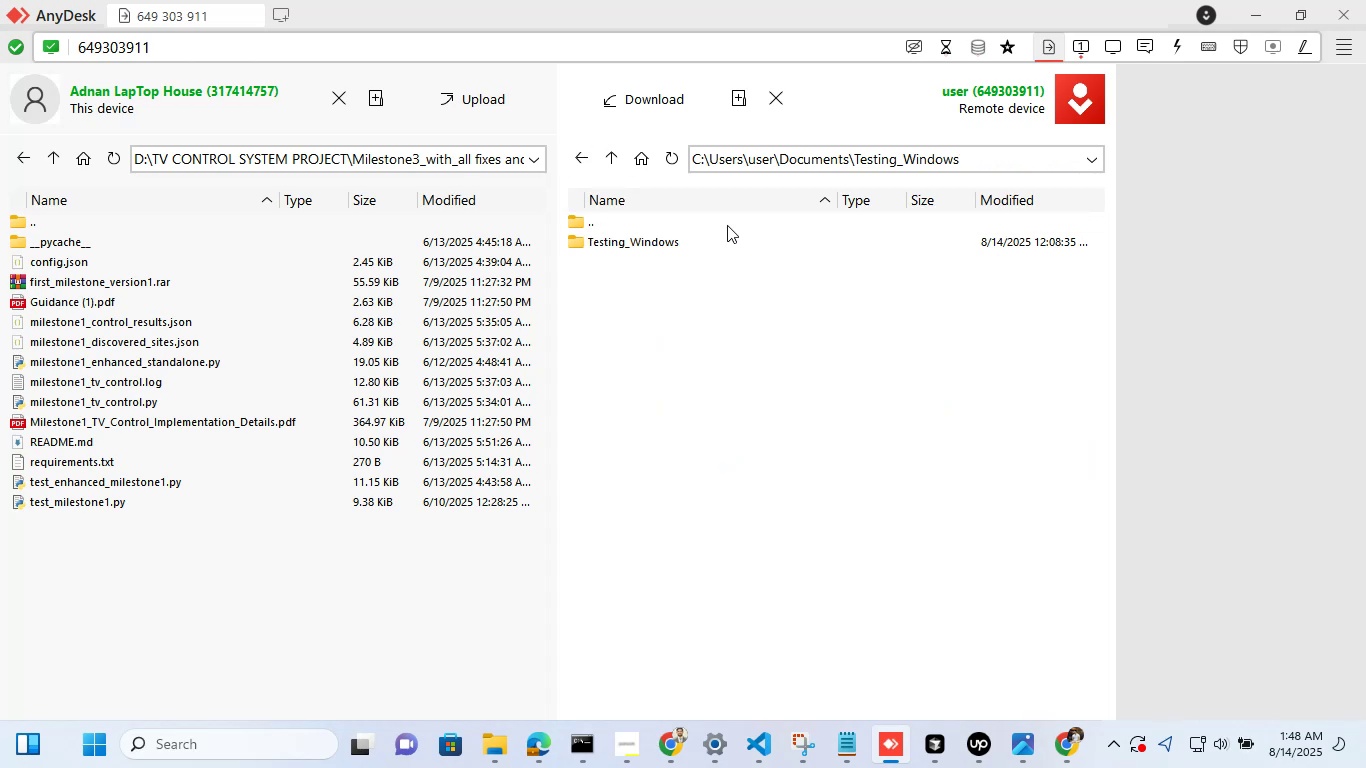 
left_click([695, 285])
 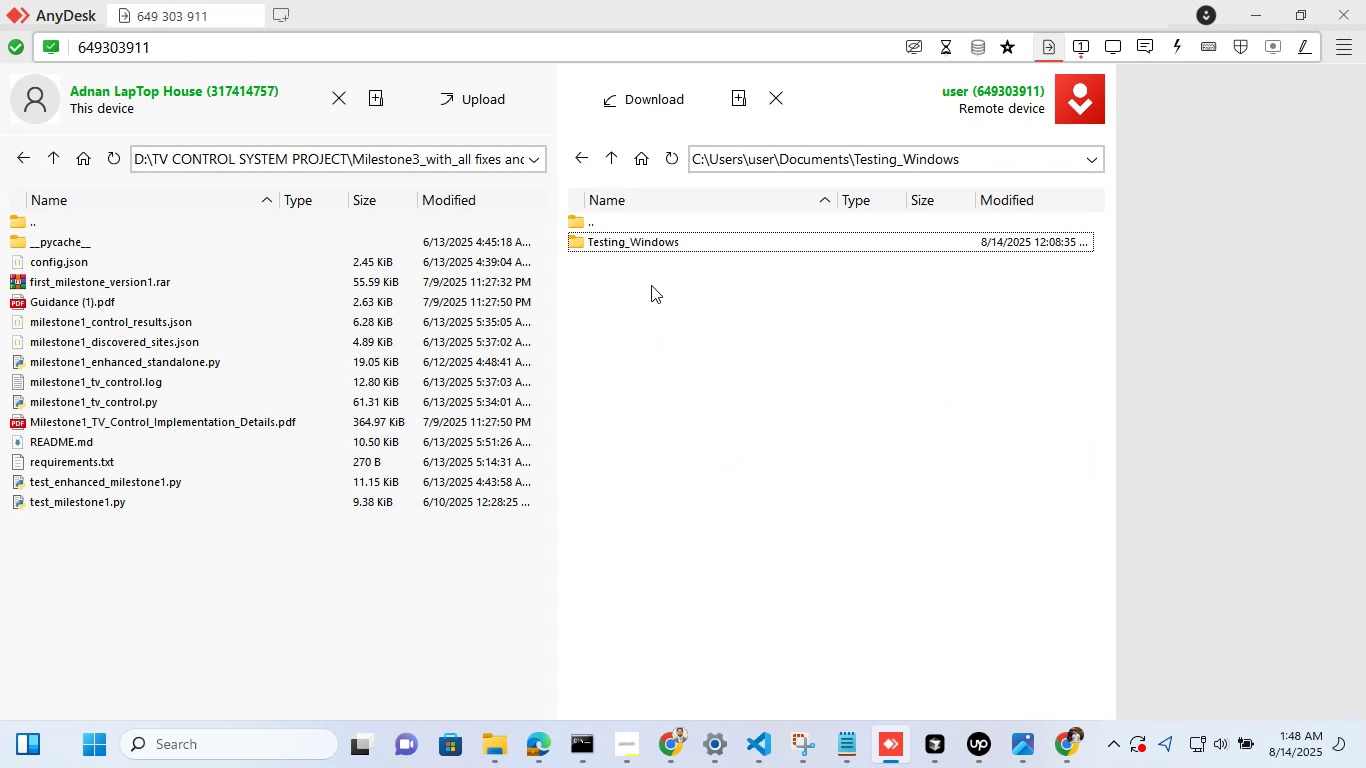 
right_click([651, 285])
 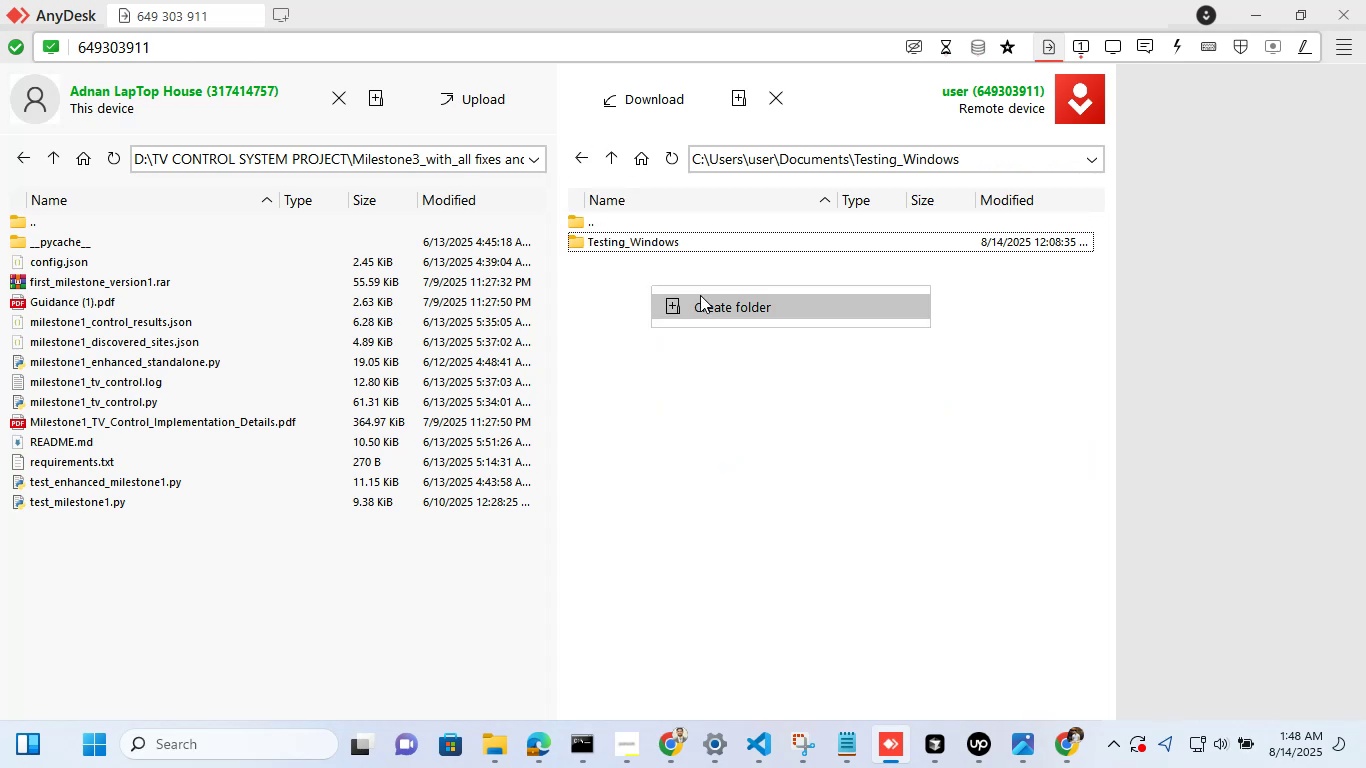 
left_click([700, 295])
 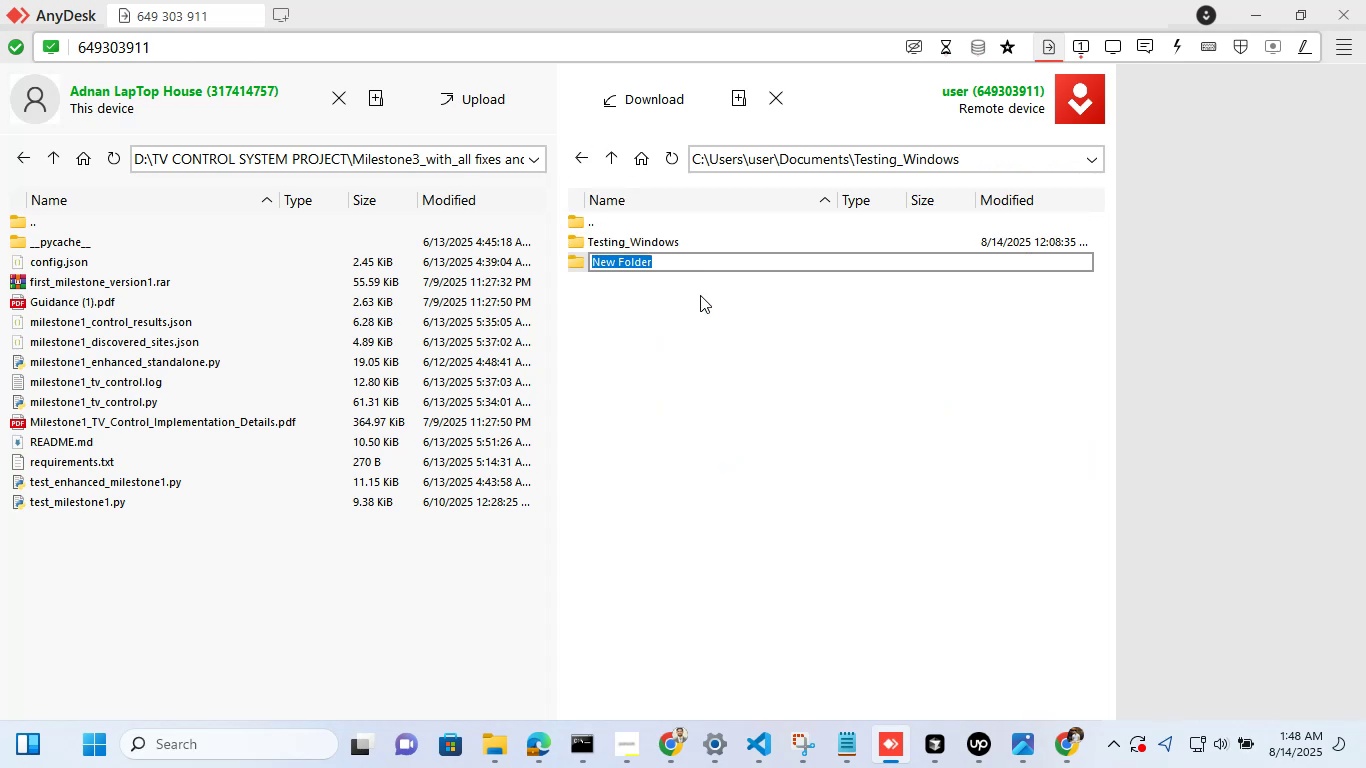 
key(Backspace)
type(Miletone1)
 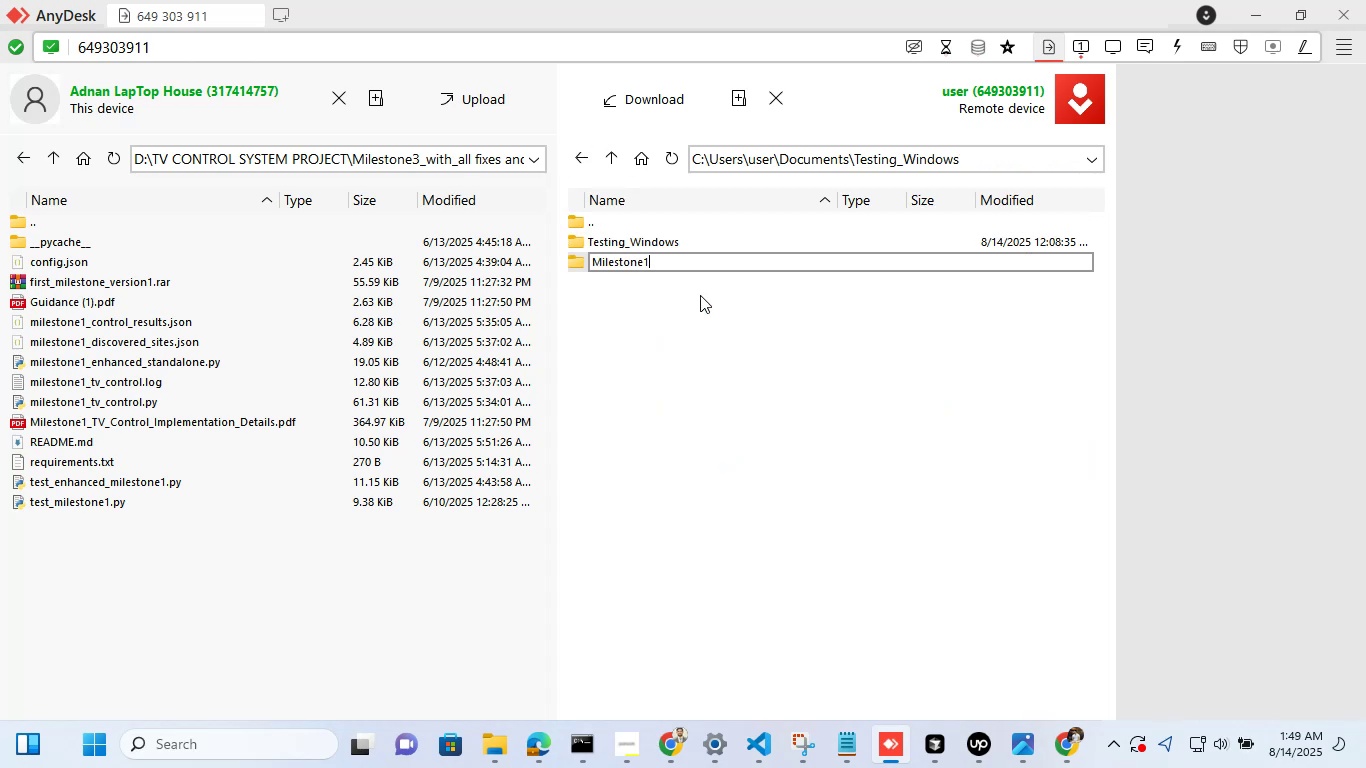 
key(Enter)
 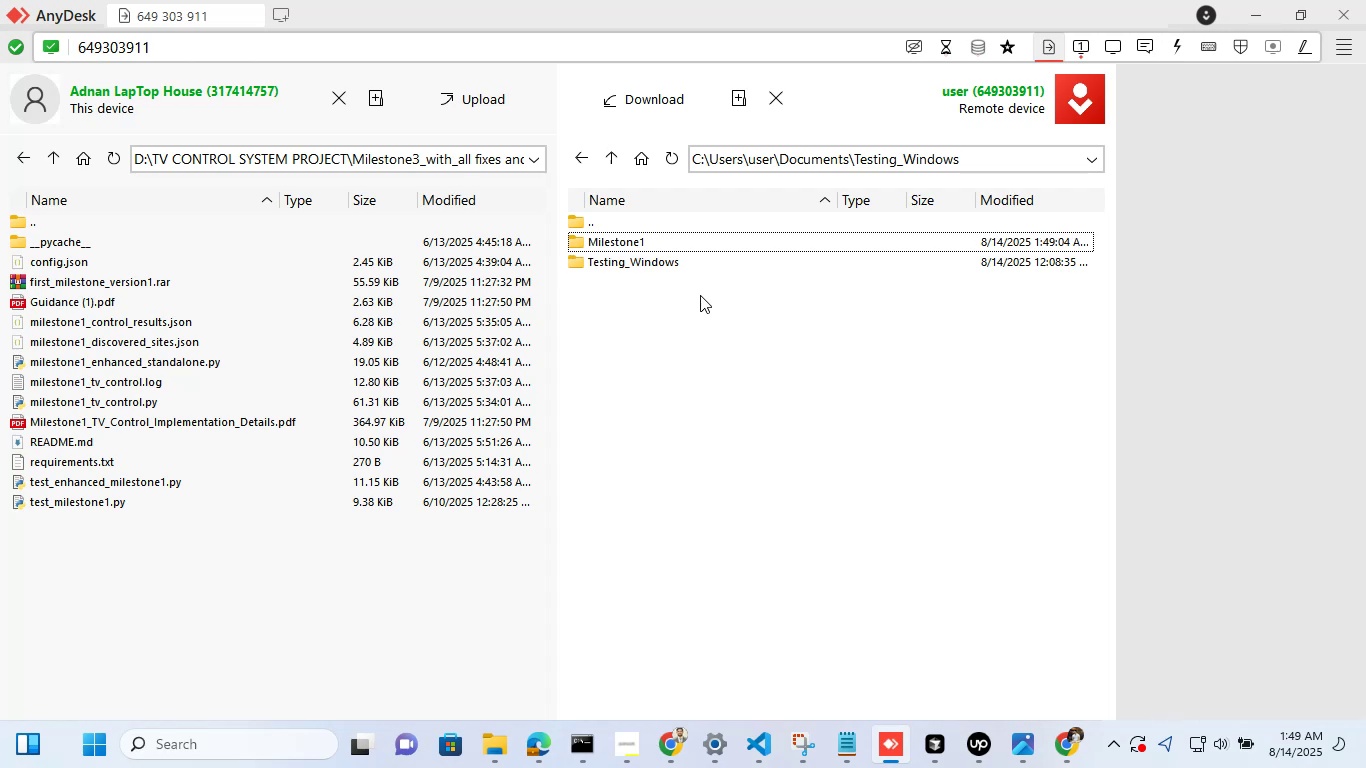 
left_click([700, 295])
 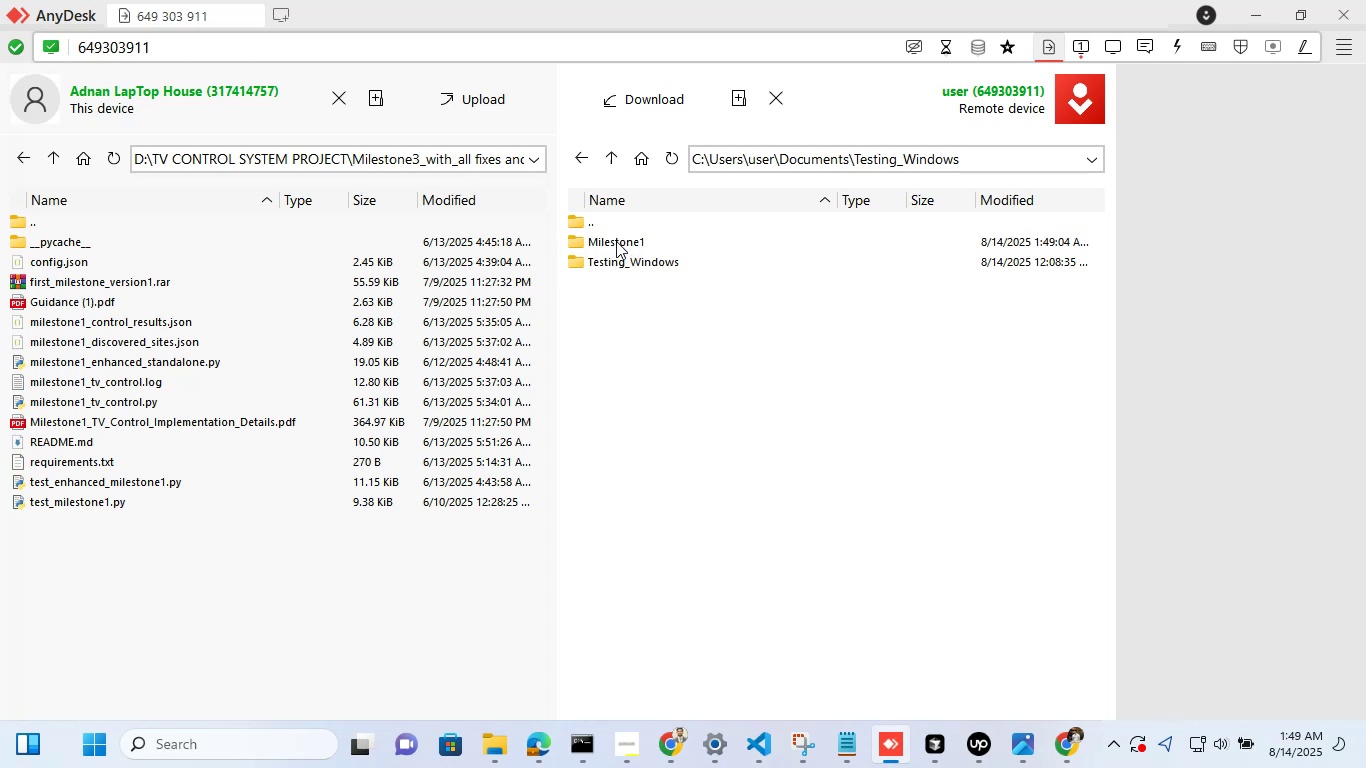 
double_click([616, 241])
 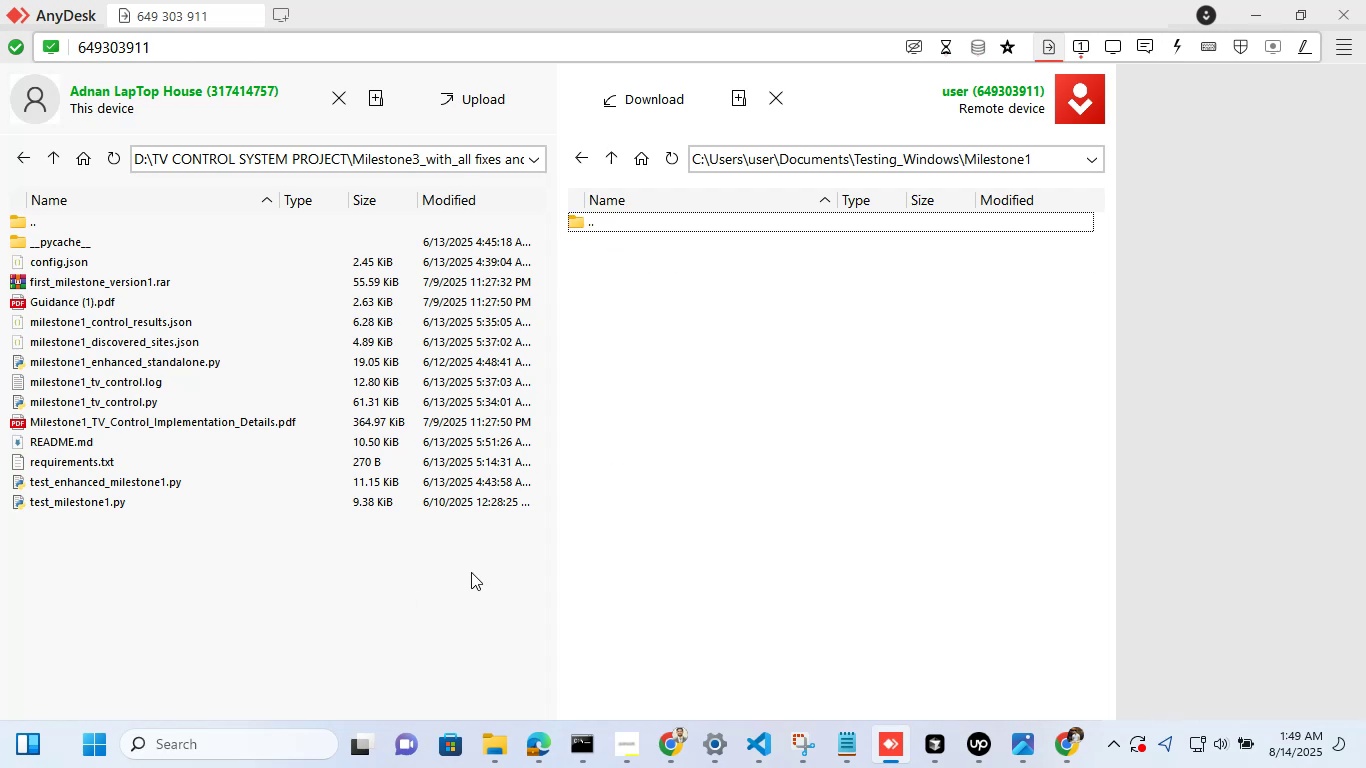 
key(Control+A)
 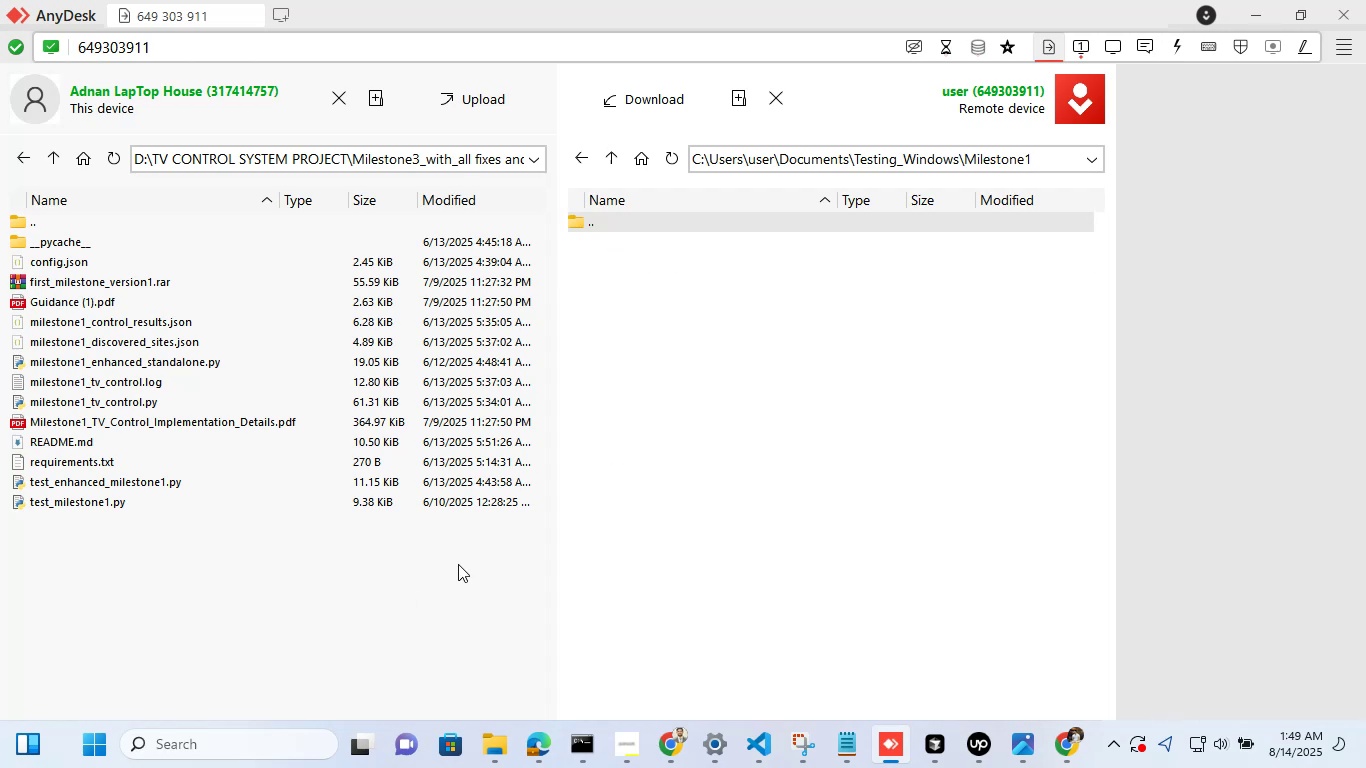 
left_click([458, 564])
 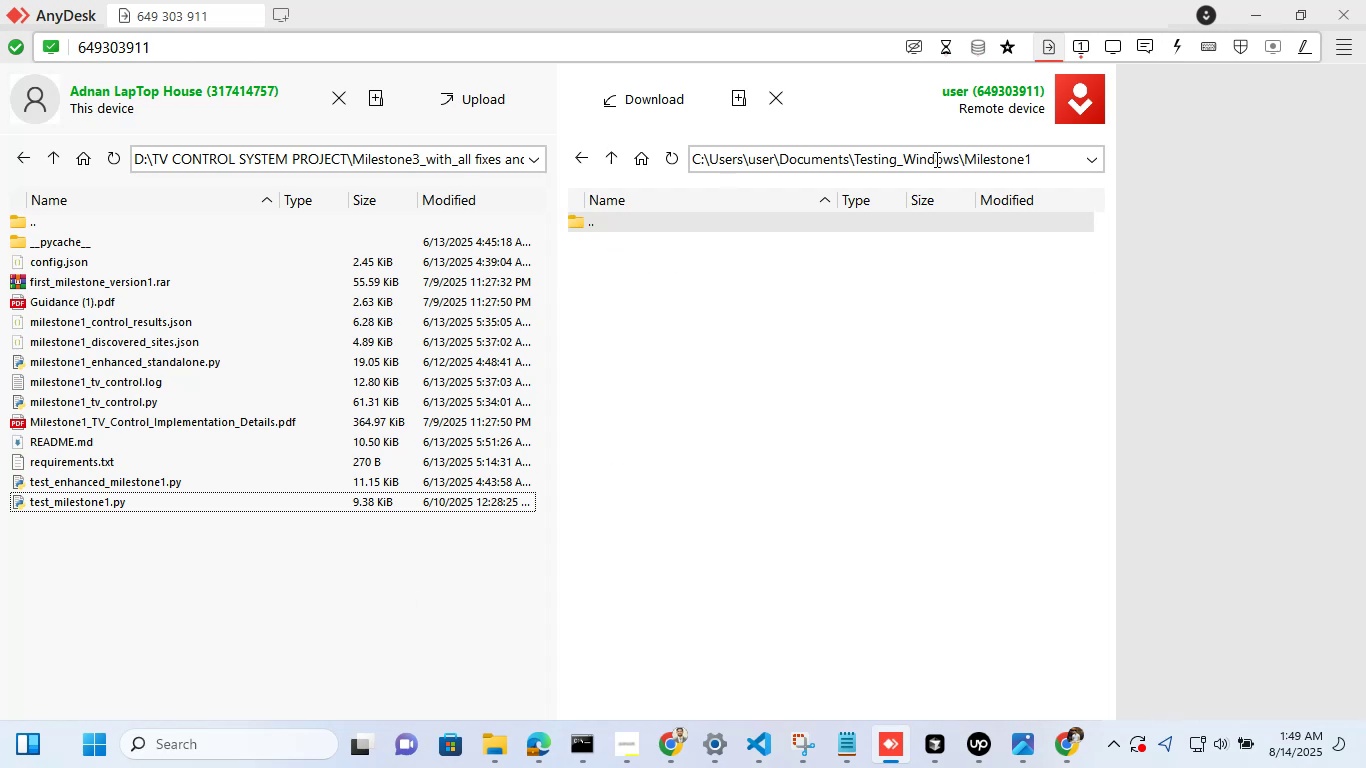 
left_click([931, 159])
 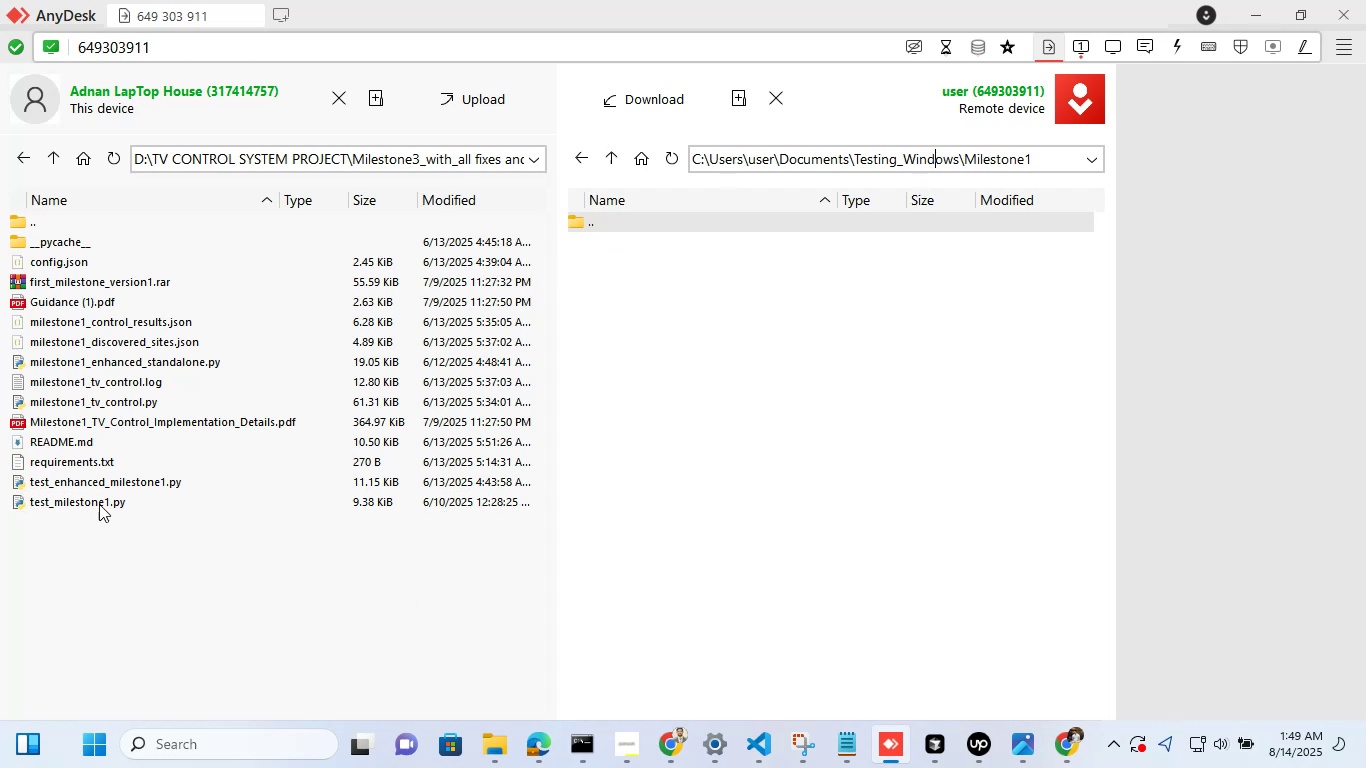 
left_click([188, 543])
 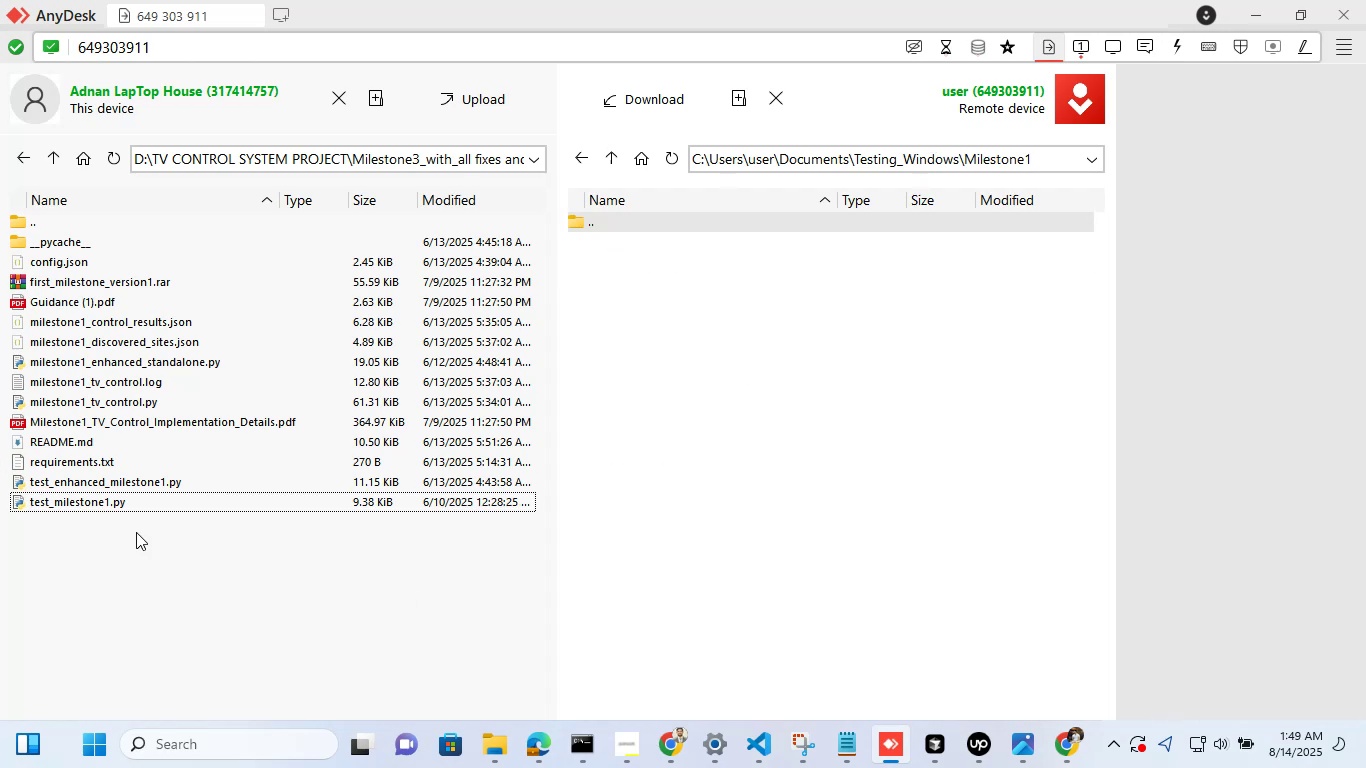 
hold_key(key=ControlLeft, duration=1.51)
left_click([70, 508])
 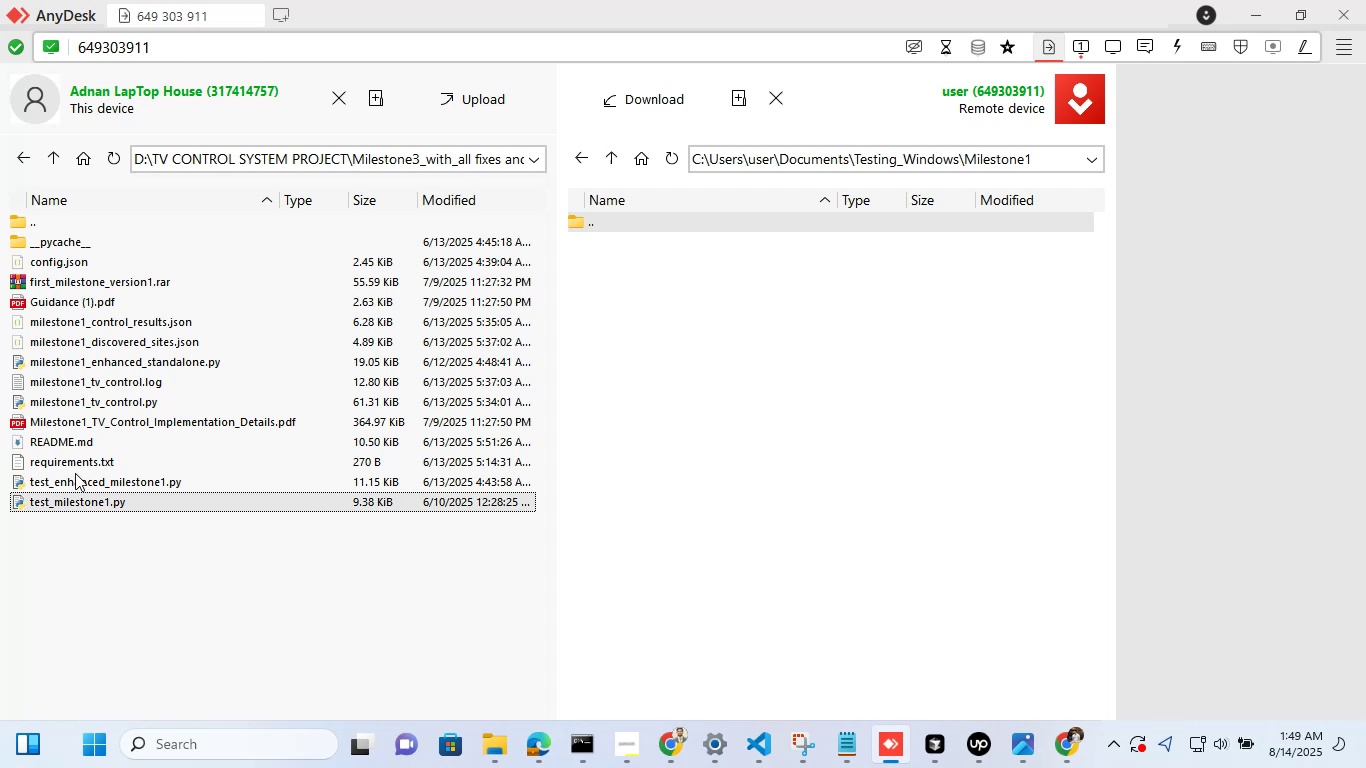 
double_click([75, 473])
 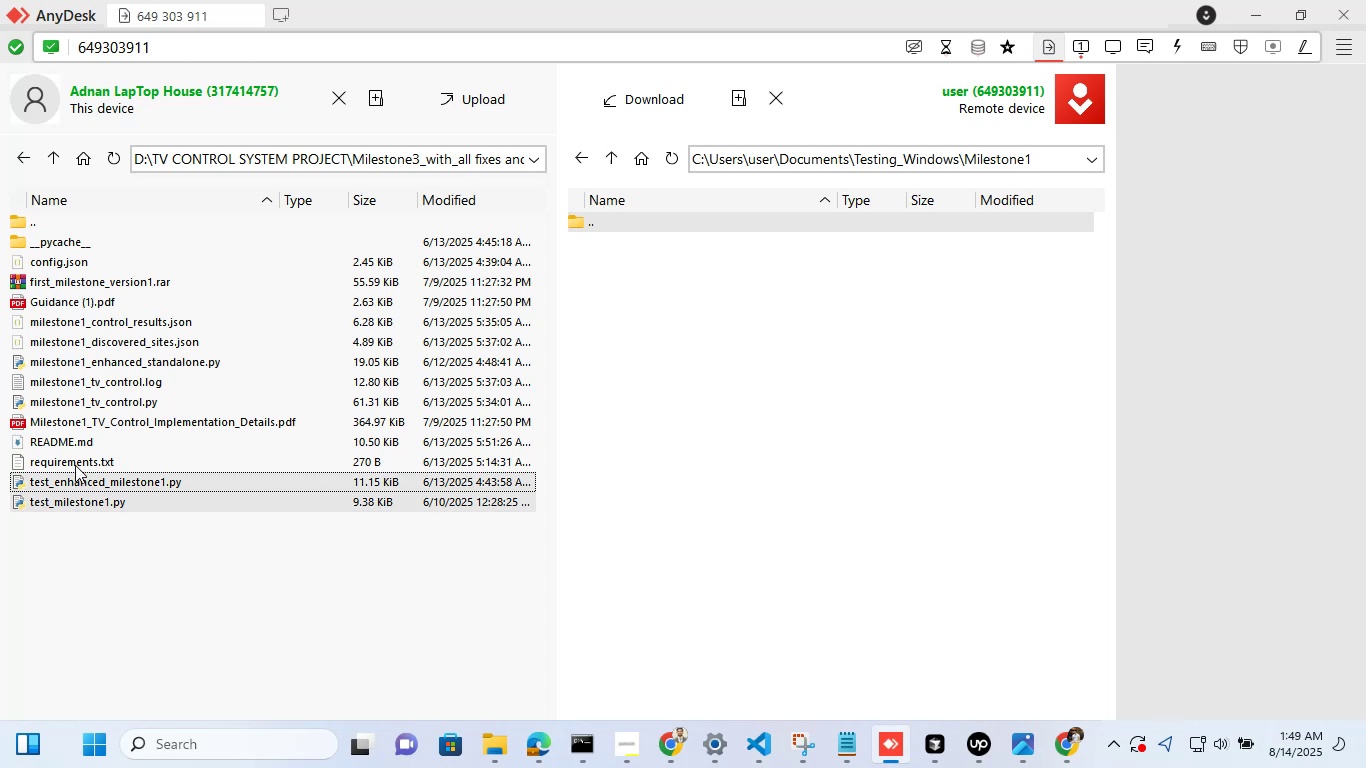 
hold_key(key=ControlLeft, duration=1.5)
left_click([75, 465])
 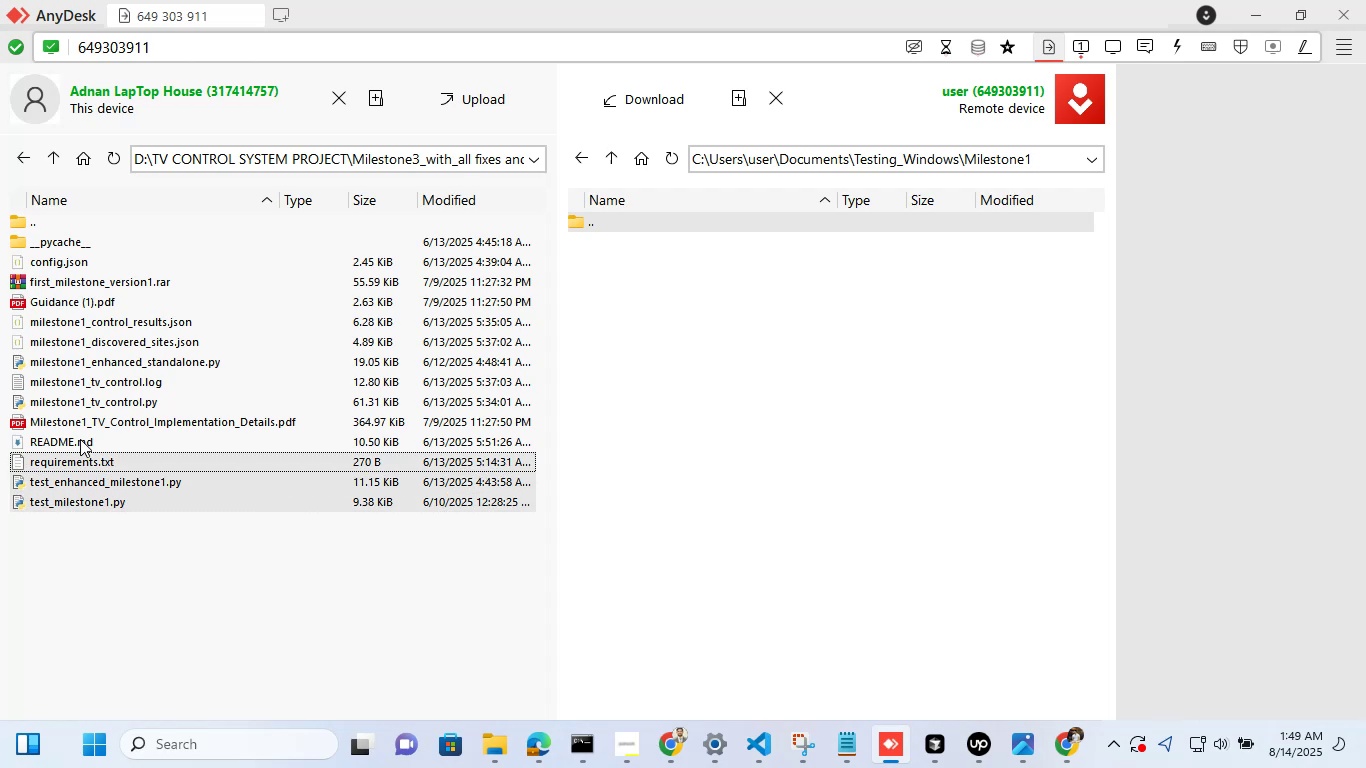 
left_click([80, 439])
 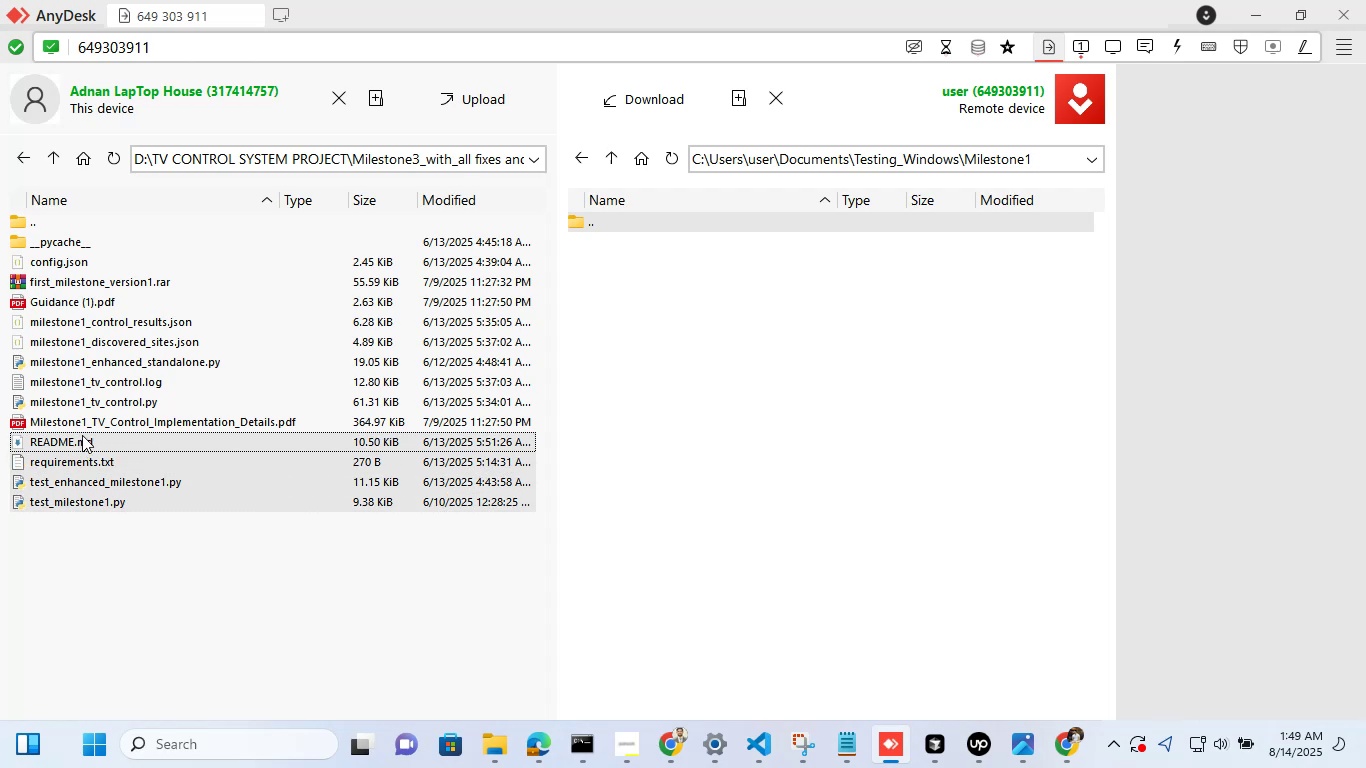 
hold_key(key=ControlLeft, duration=1.54)
left_click([90, 424])
 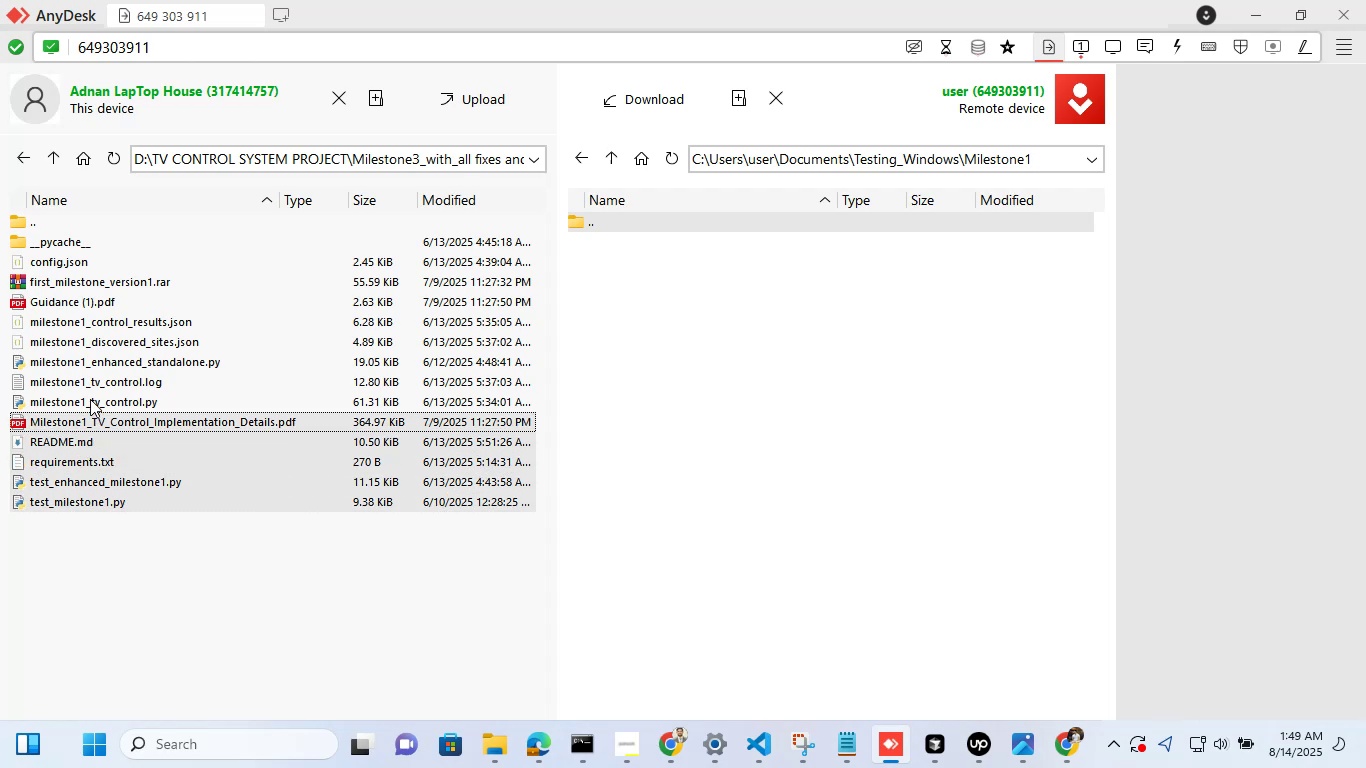 
double_click([90, 399])
 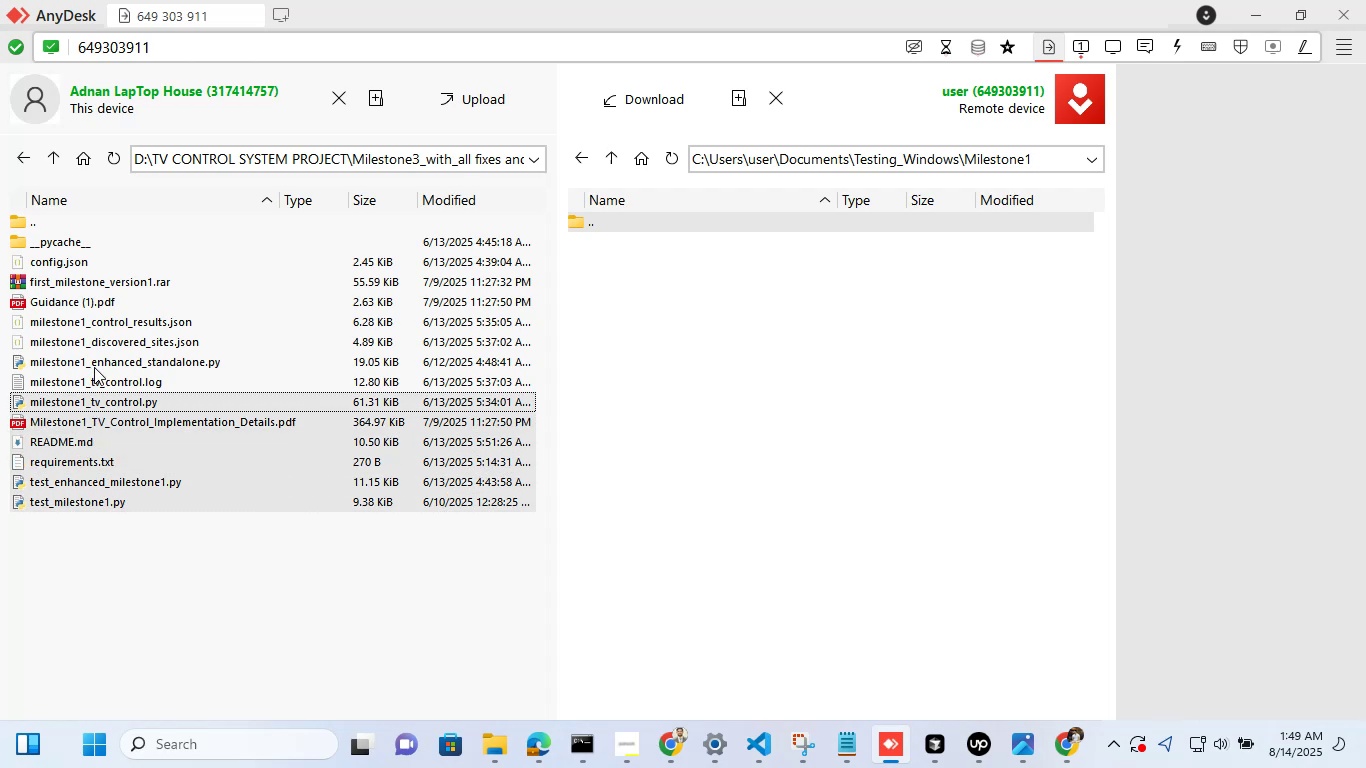 
triple_click([94, 367])
 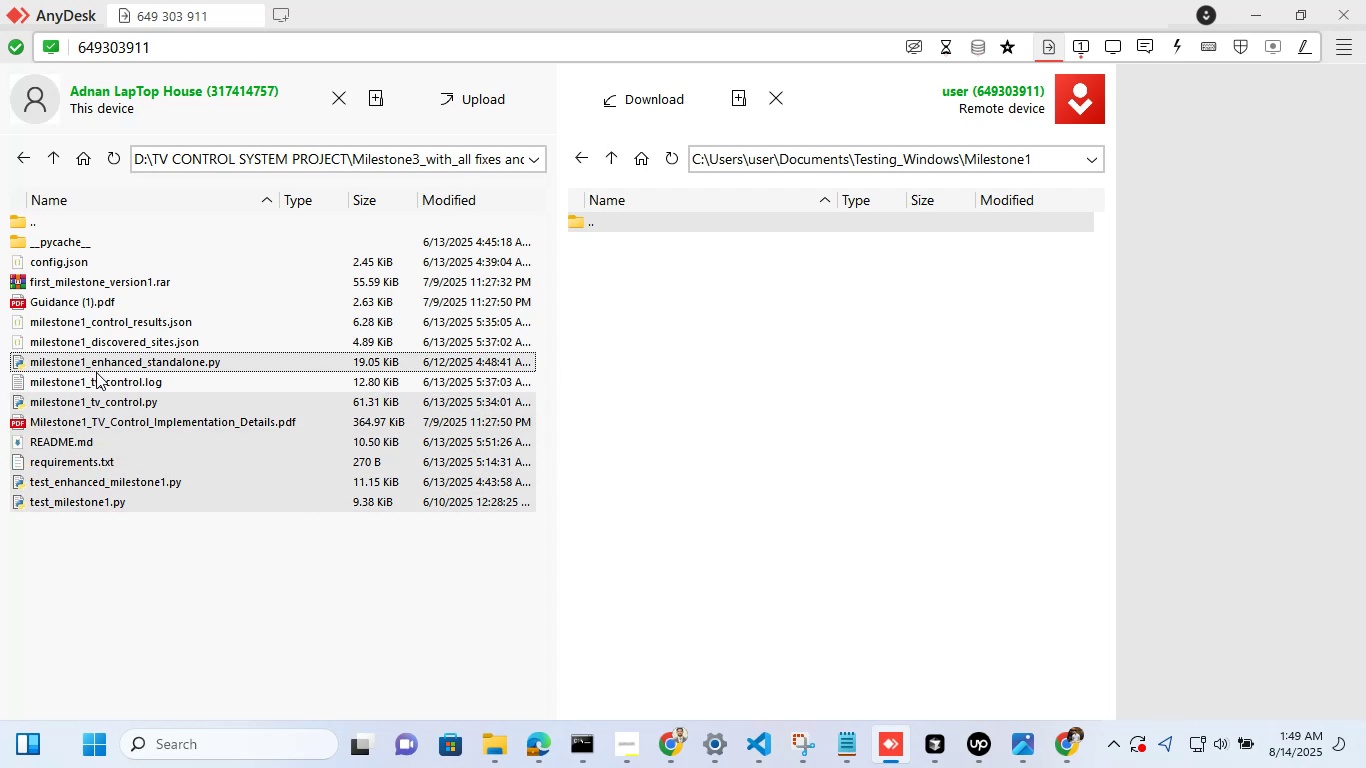 
hold_key(key=ControlLeft, duration=1.53)
left_click([103, 379])
 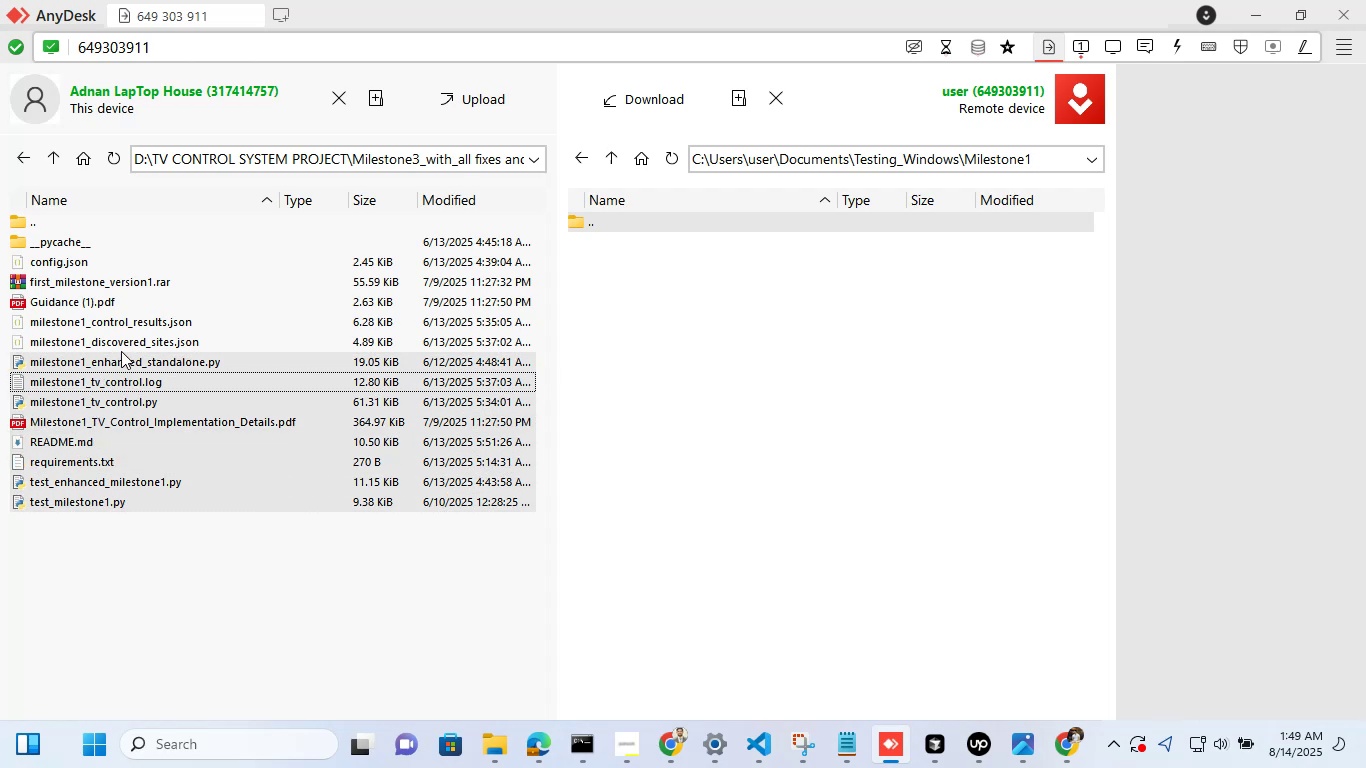 
left_click([121, 351])
 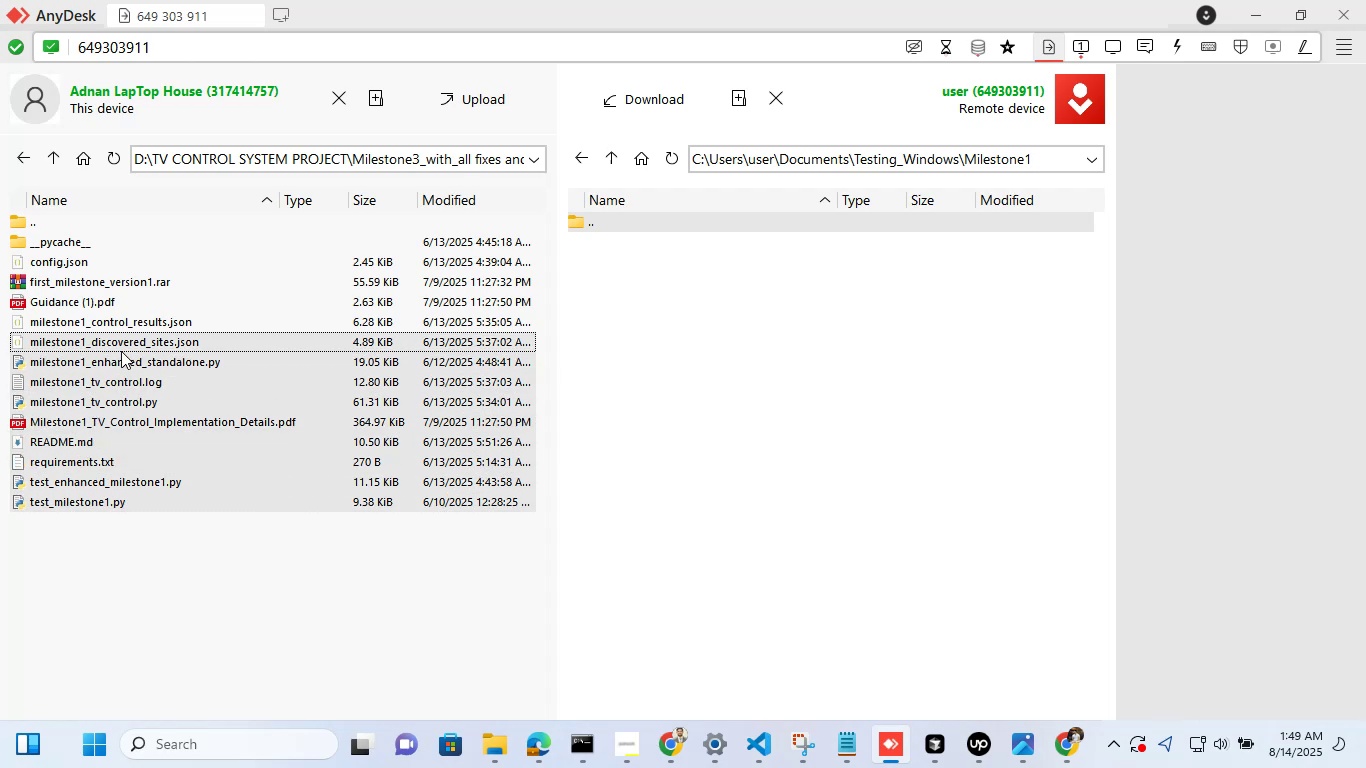 
hold_key(key=ControlLeft, duration=1.5)
left_click([129, 322])
 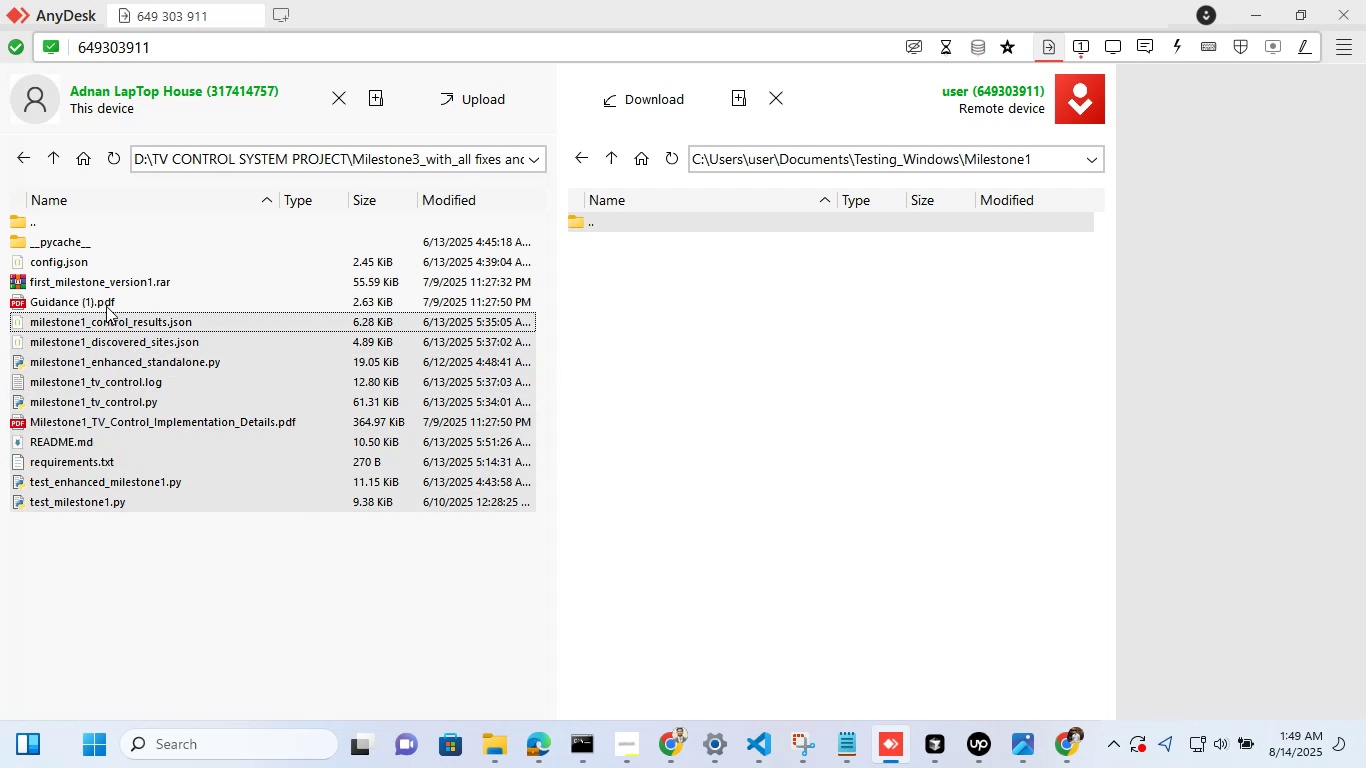 
left_click([106, 306])
 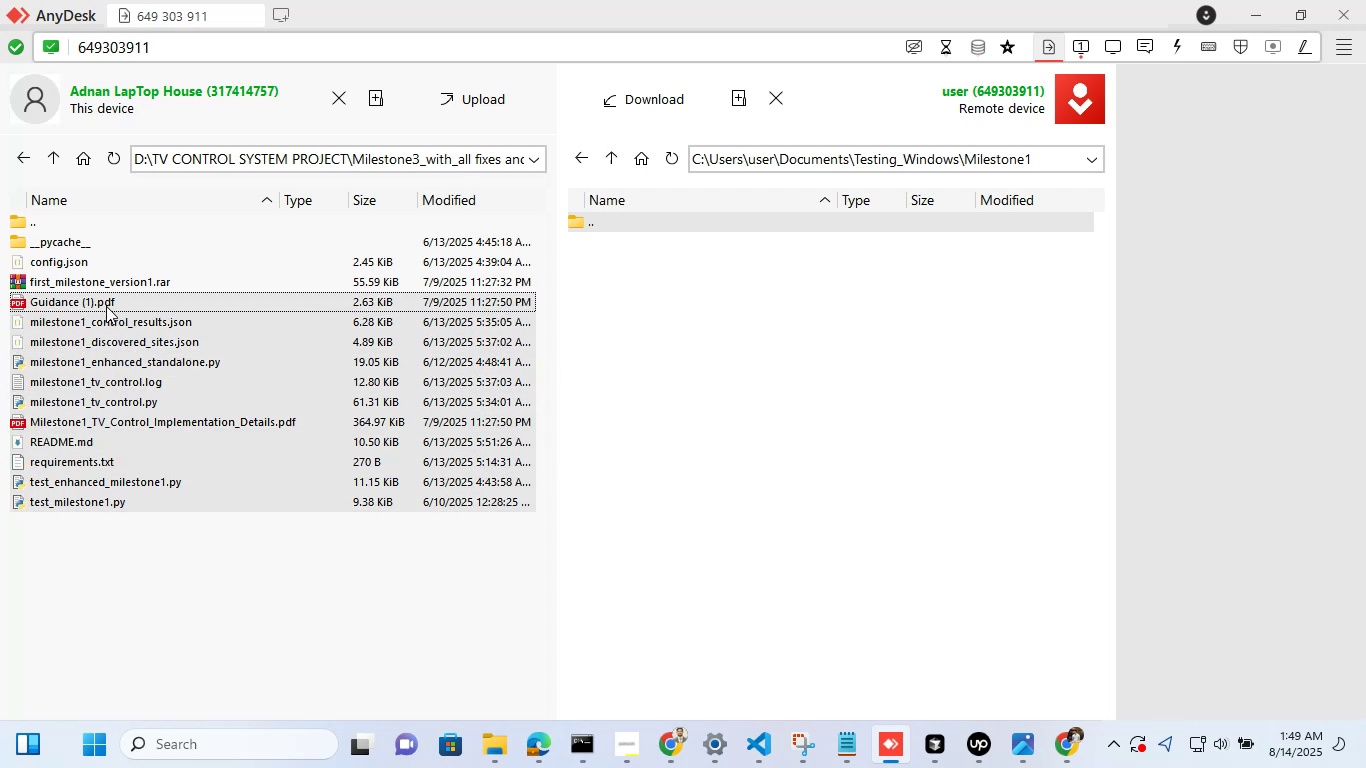 
hold_key(key=ControlLeft, duration=1.34)
left_click([94, 254])
 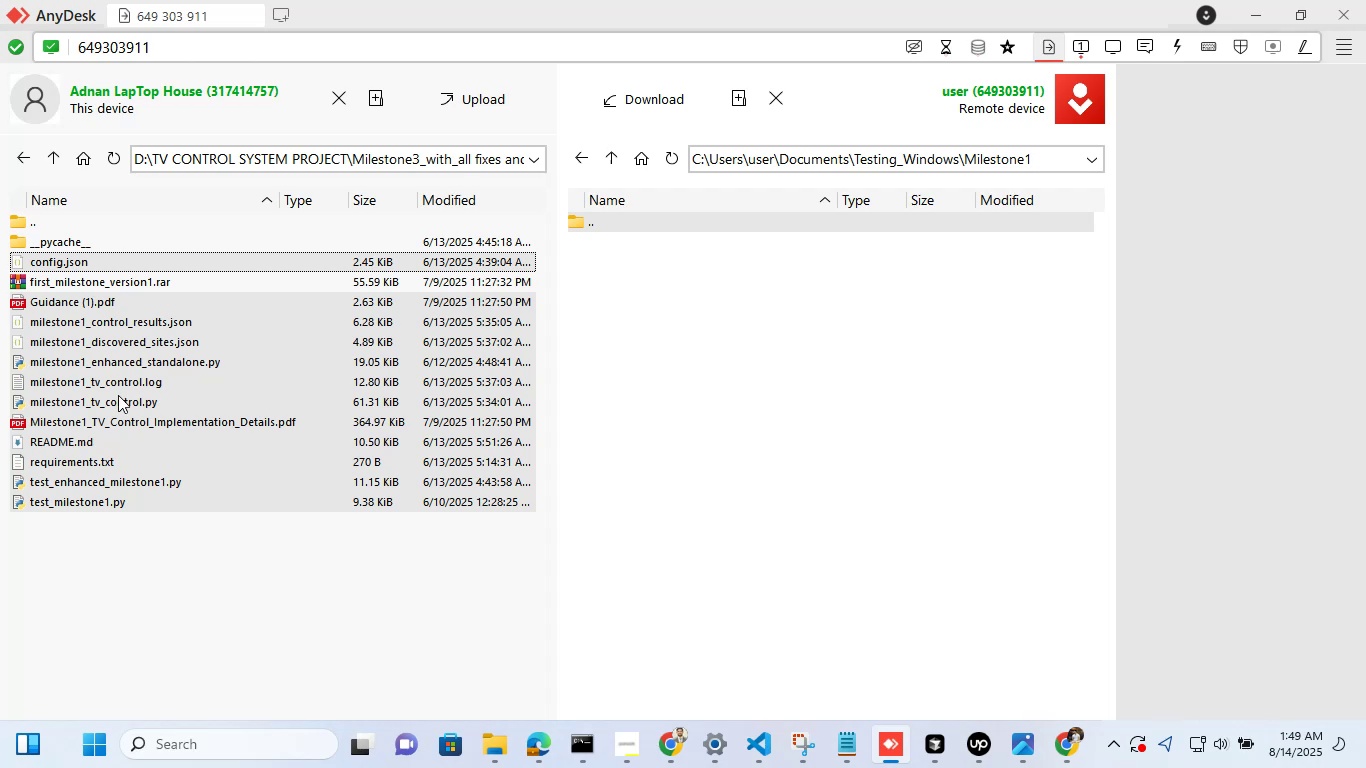 
right_click([118, 393])
 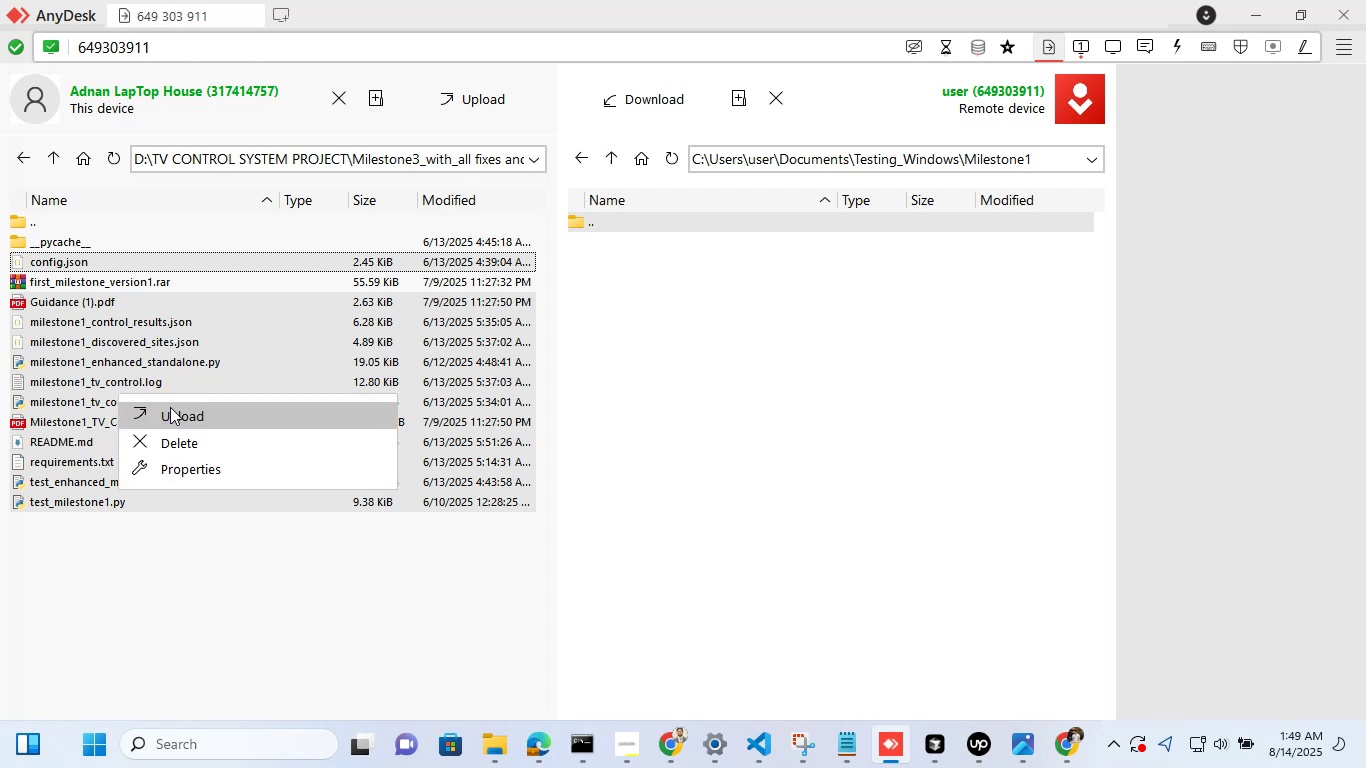 
left_click([170, 407])
 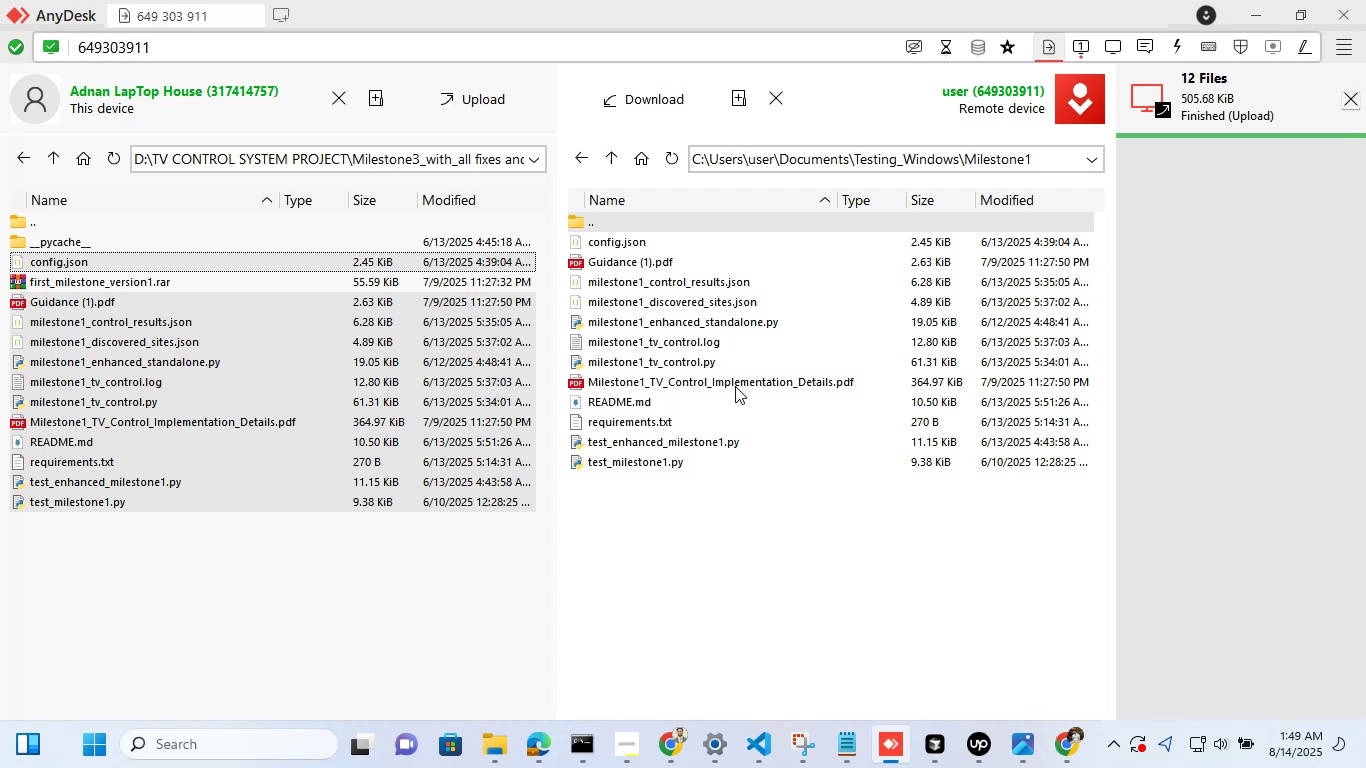 
wait(34.22)
 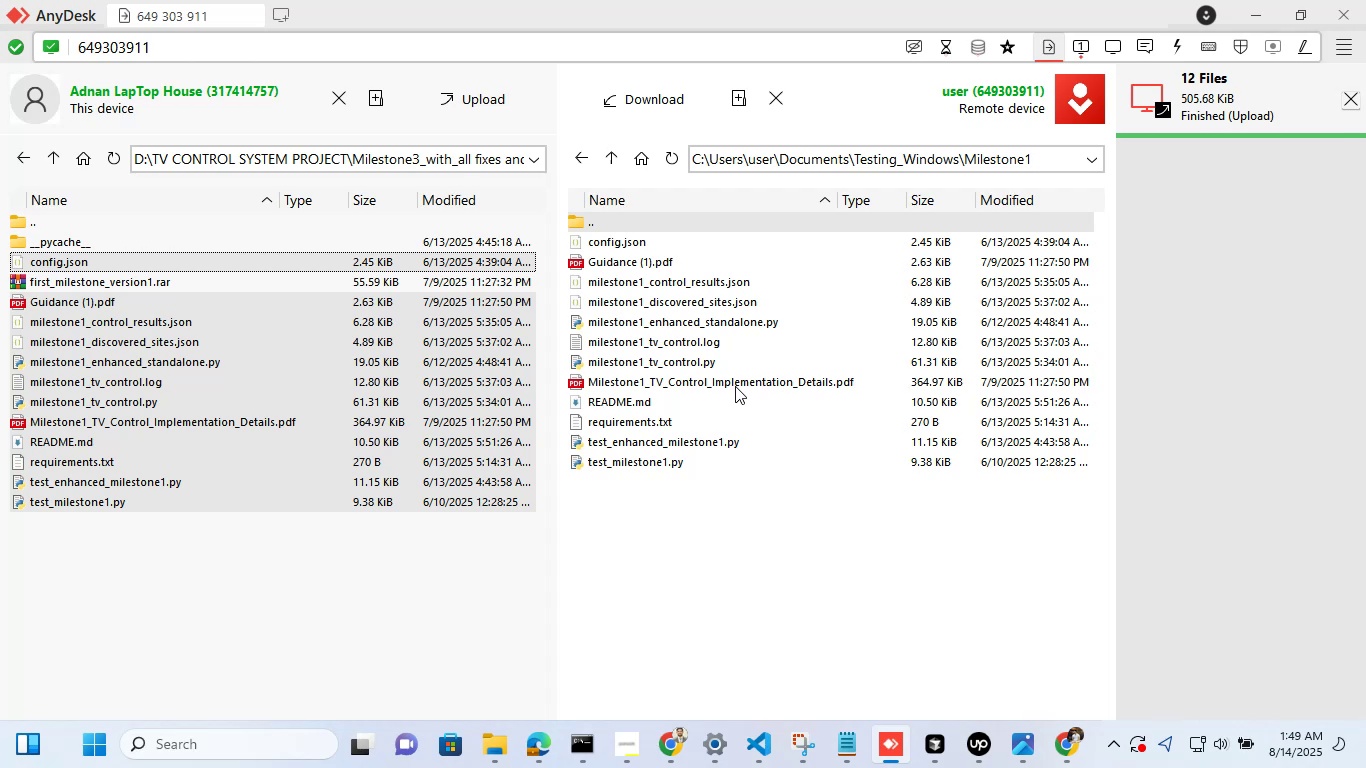 
left_click([1051, 156])
 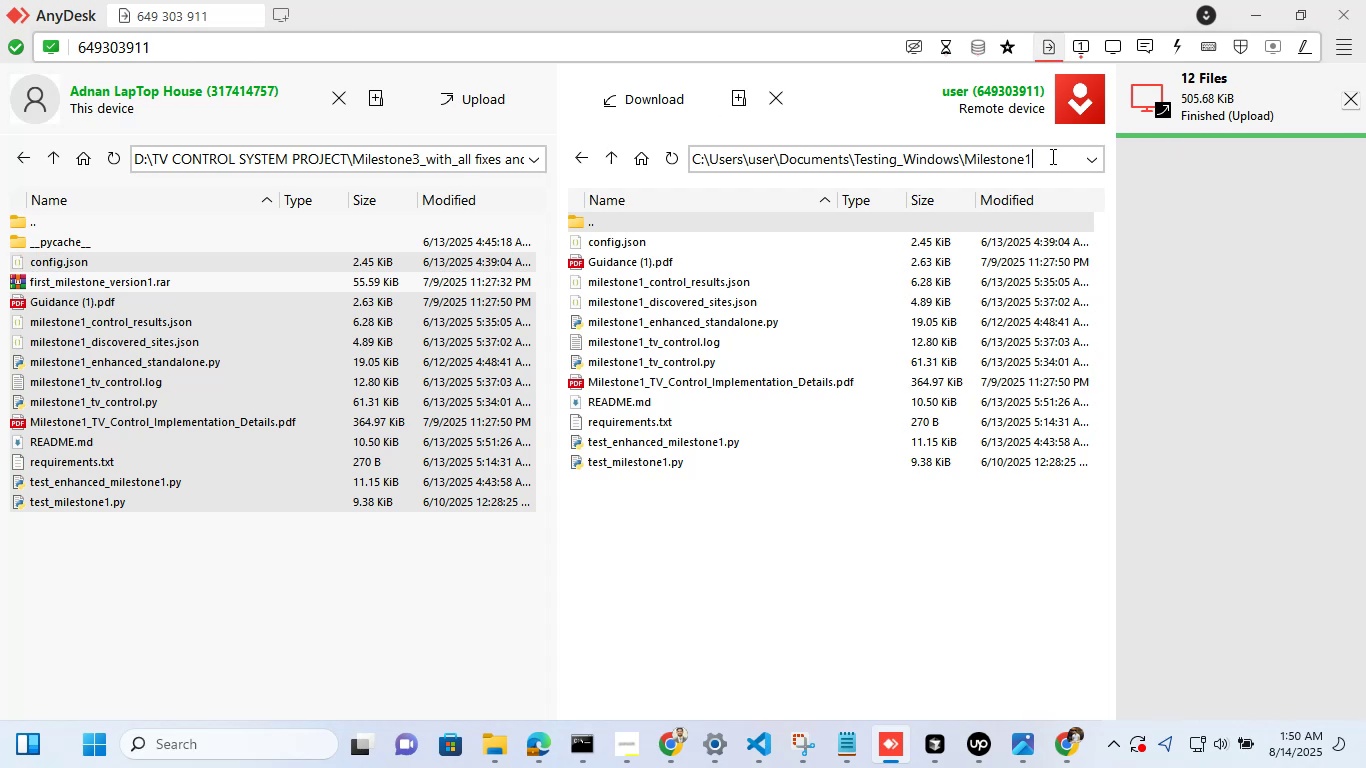 
key(Control+A)
 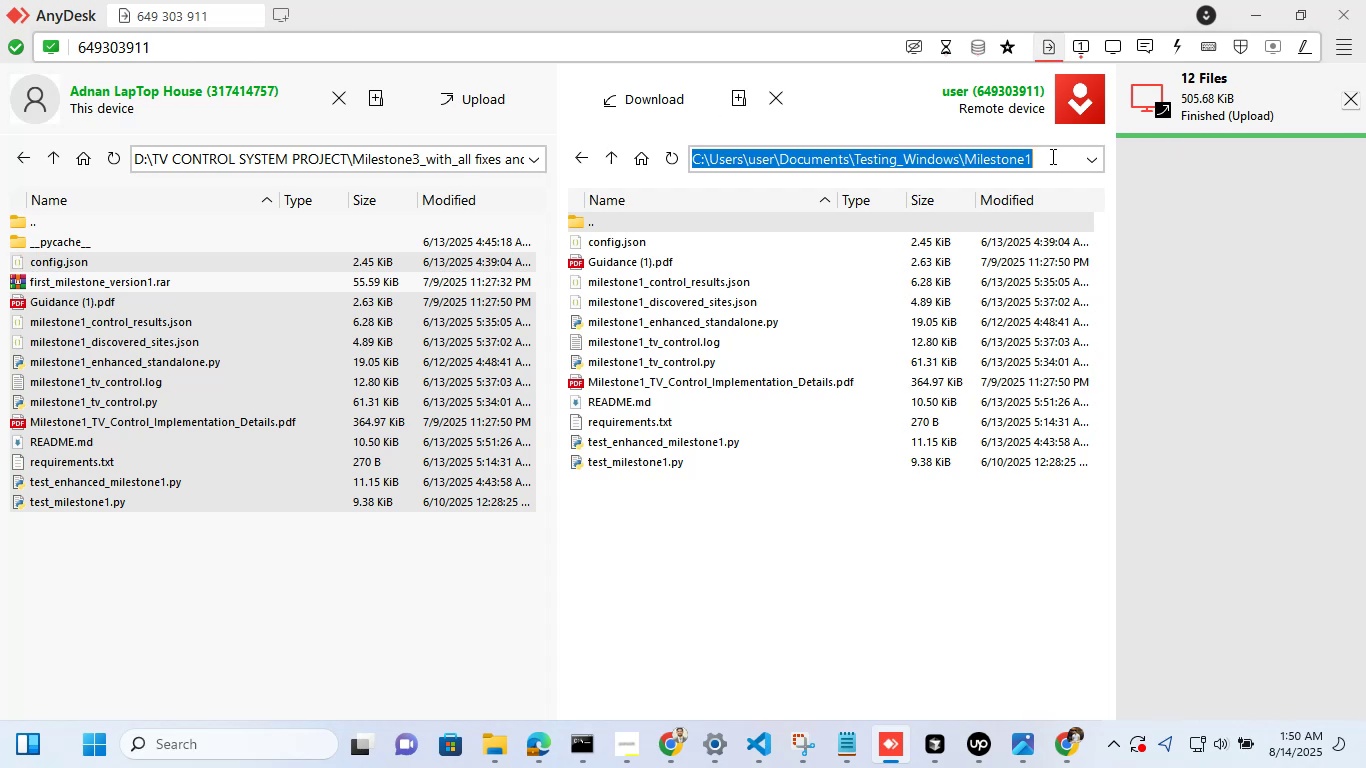 
key(Control+V)
 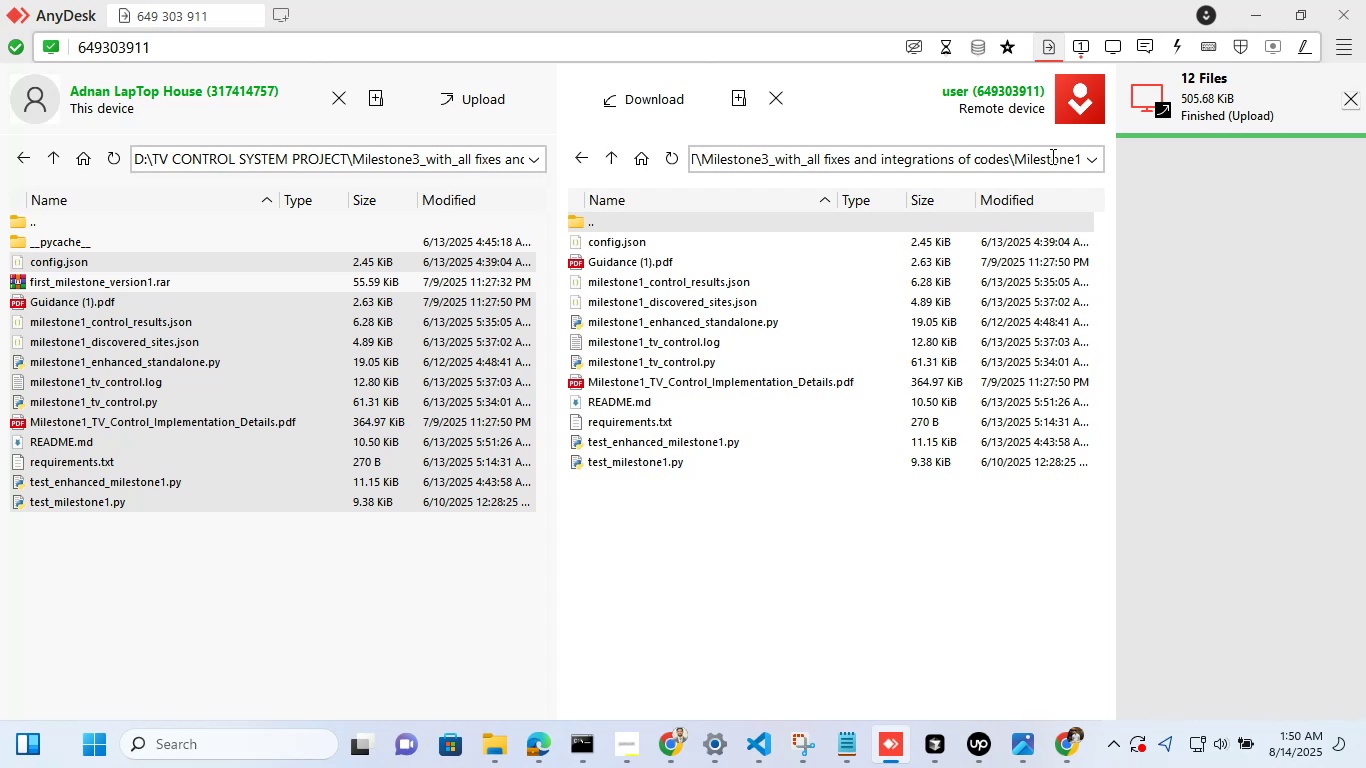 
key(Control+Z)
 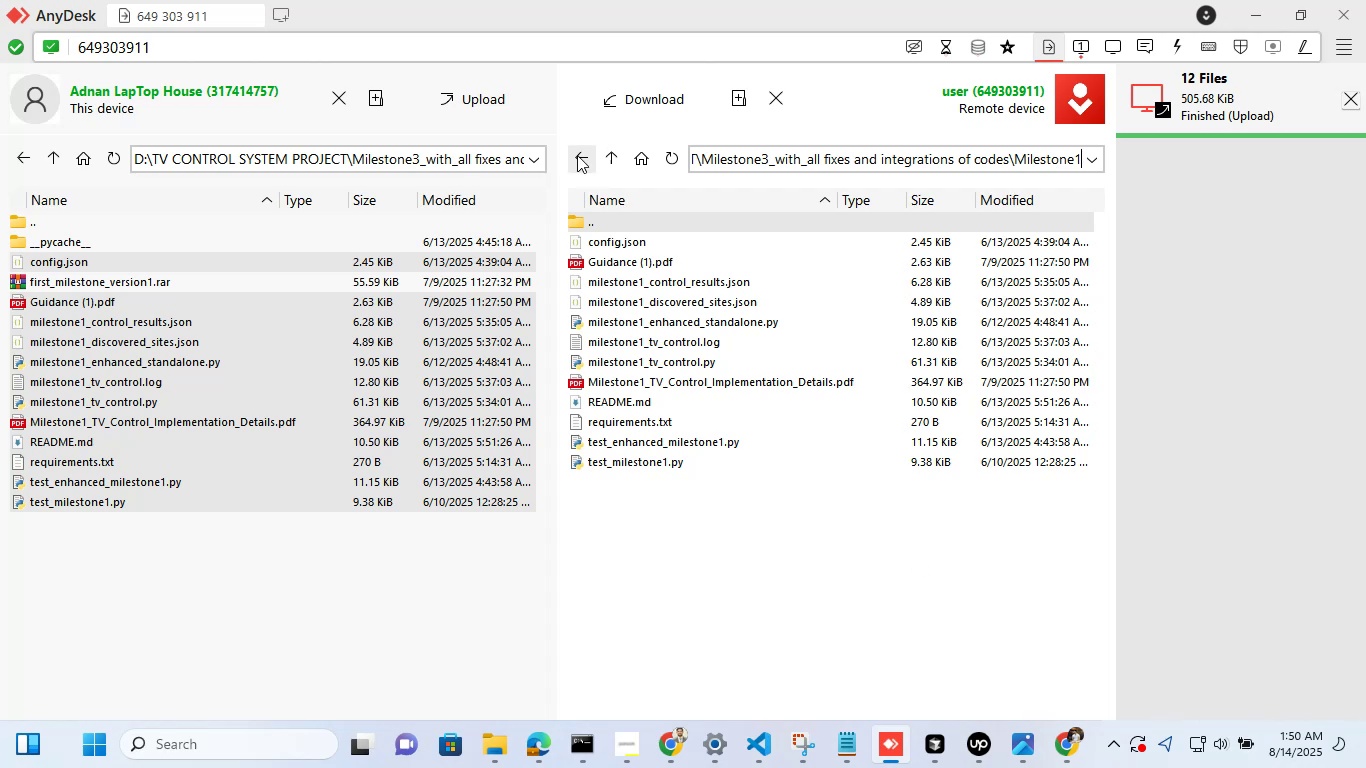 
left_click([577, 155])
 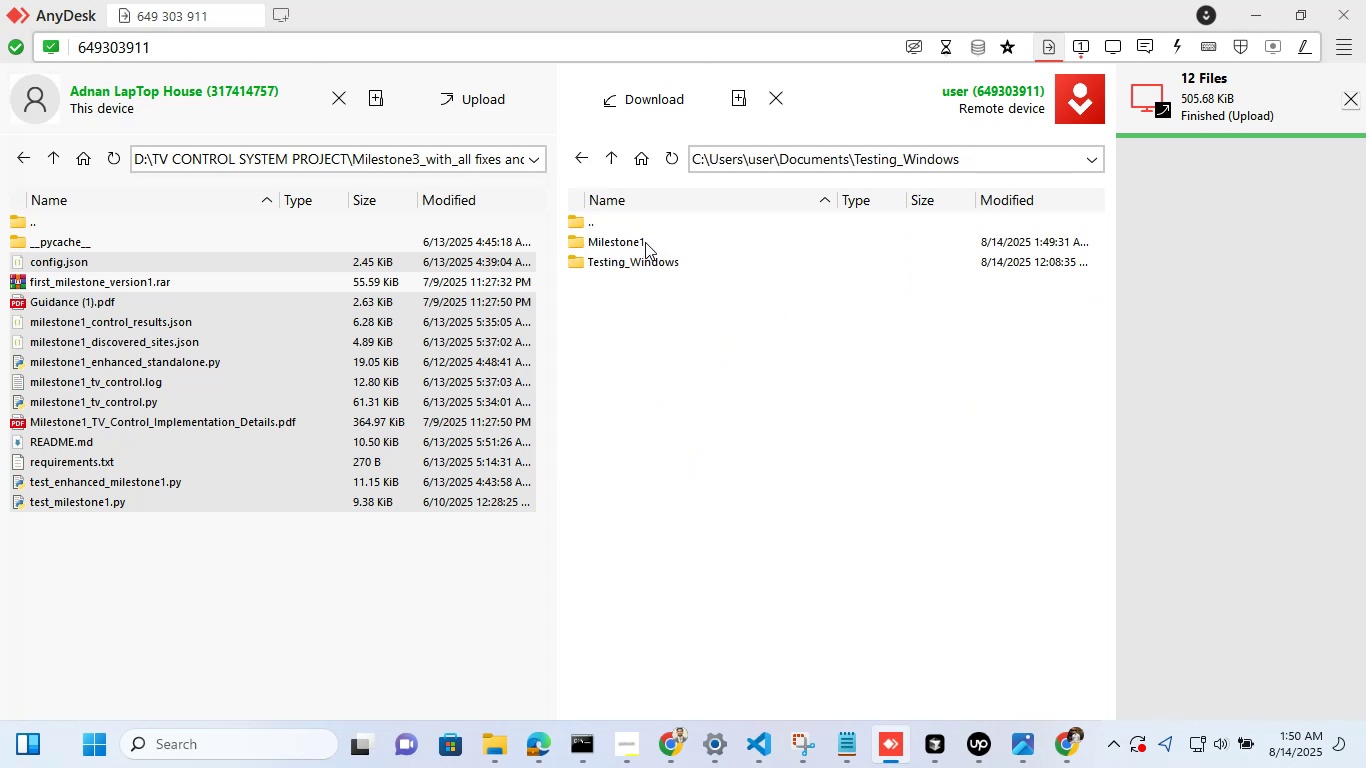 
double_click([645, 242])
 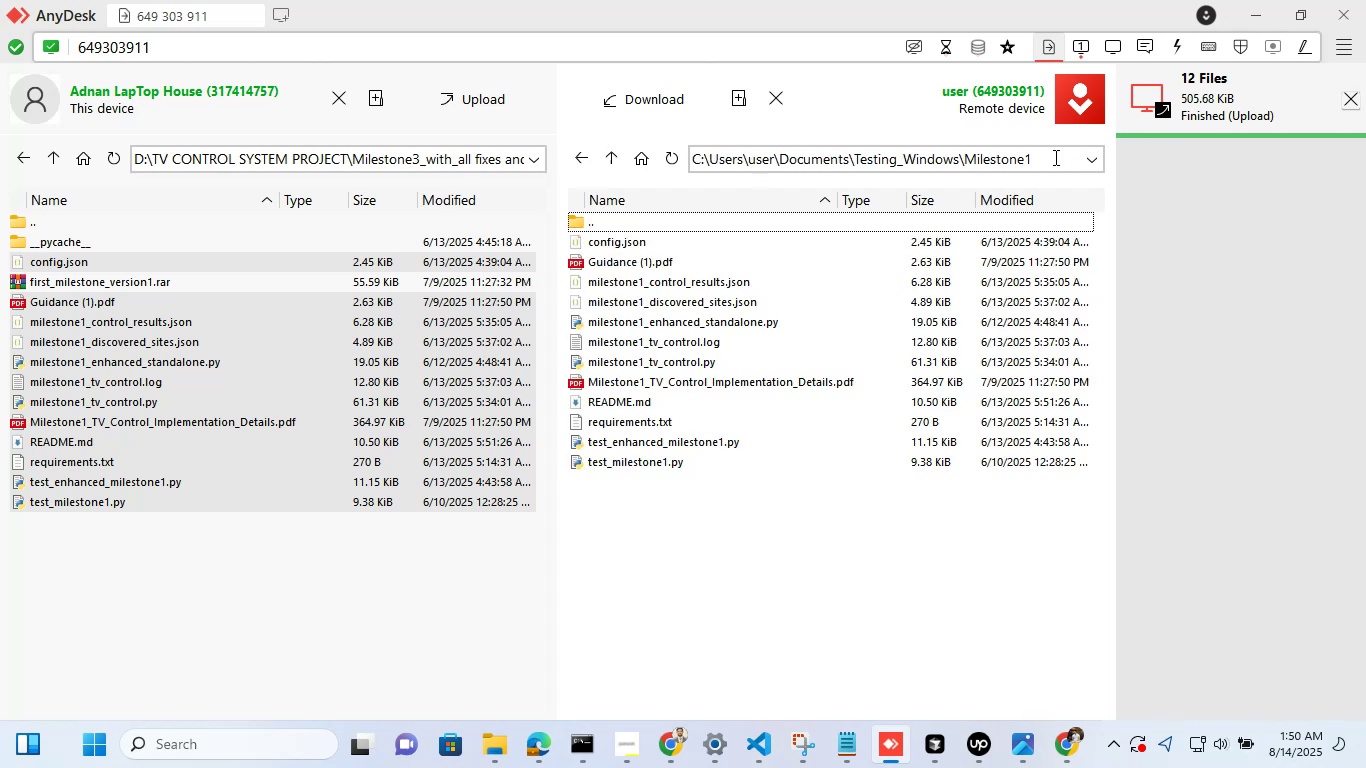 
left_click([1053, 157])
 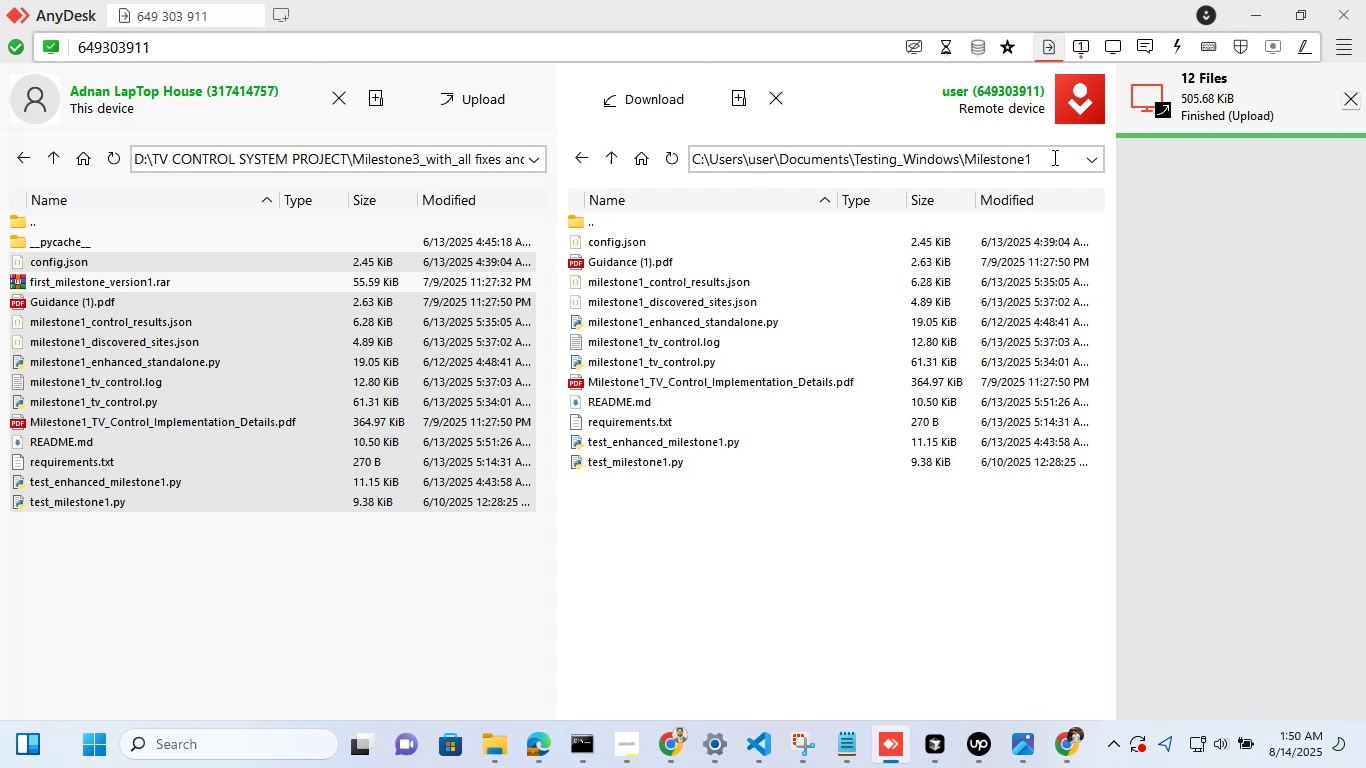 
key(Control+A)
 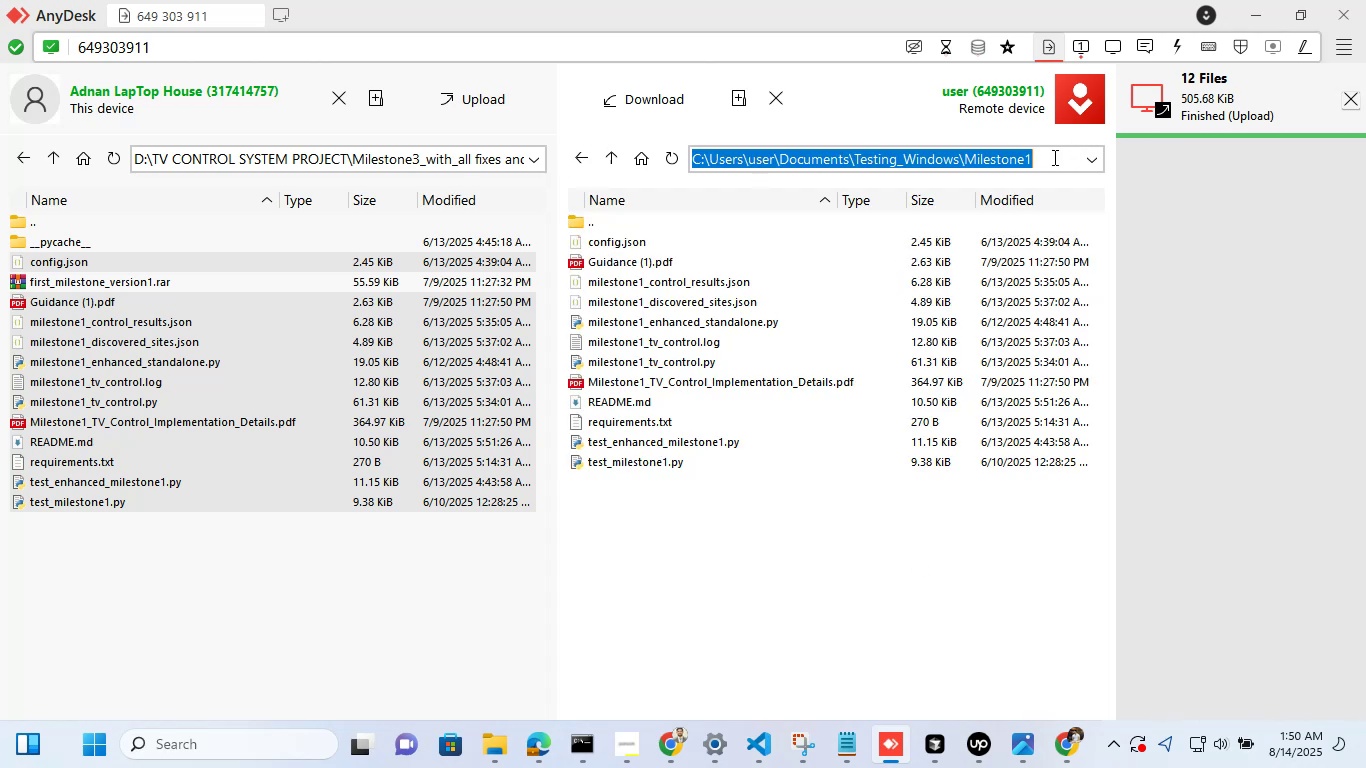 
key(Control+C)
 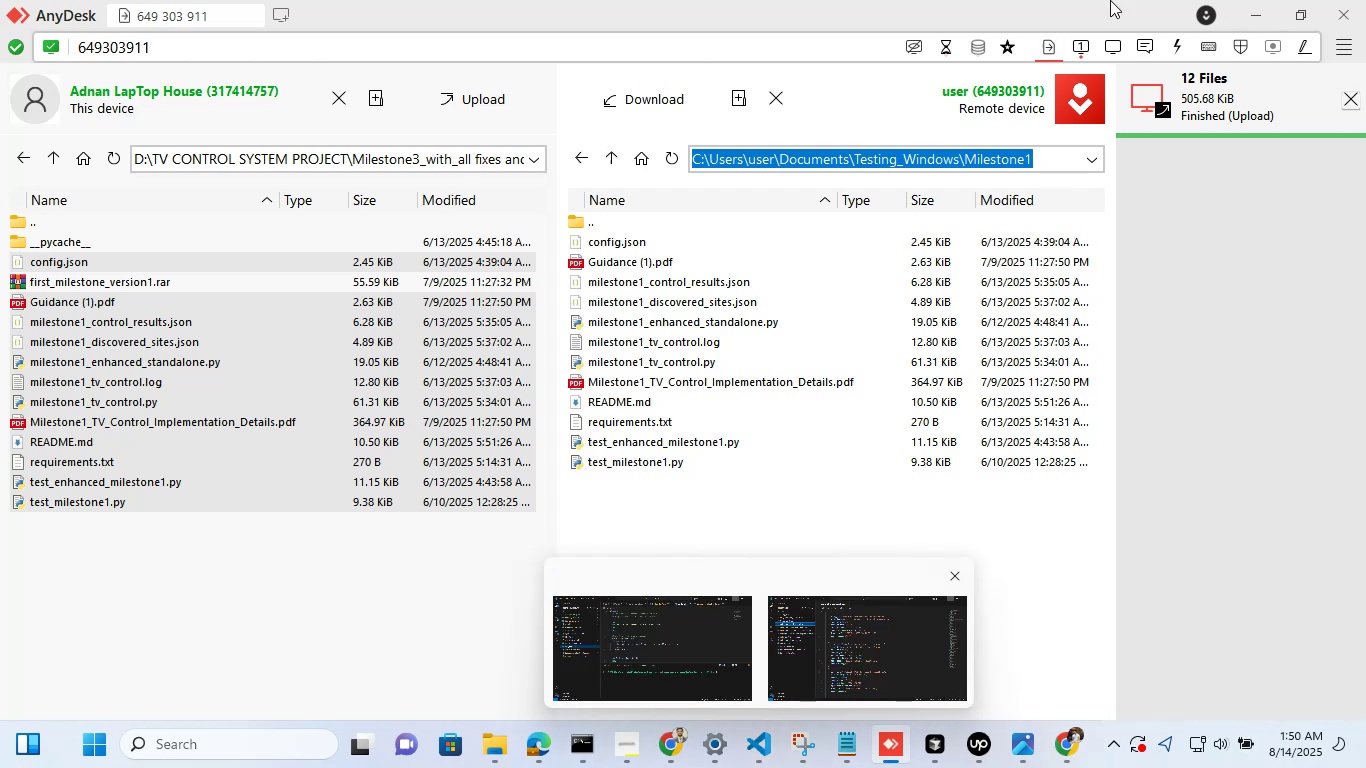 
left_click([1082, 48])
 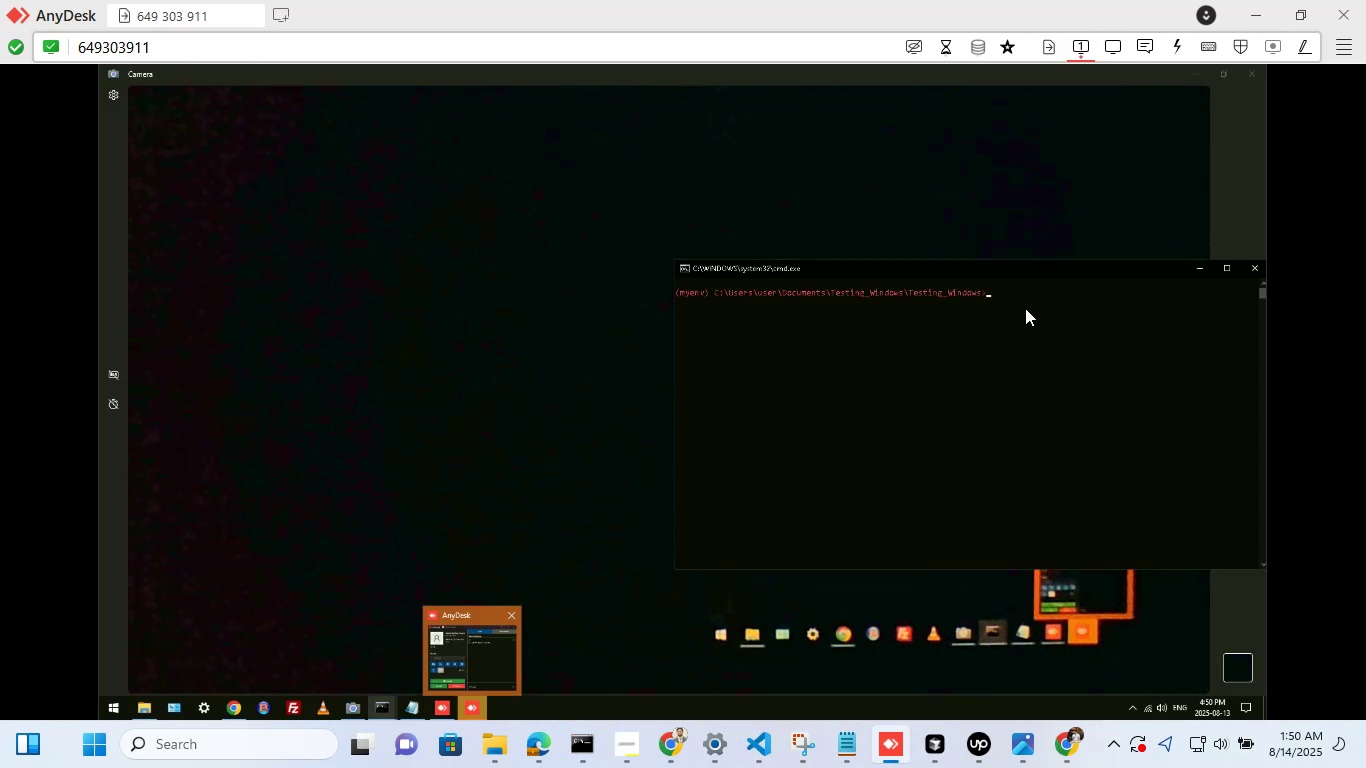 
left_click([1025, 308])
 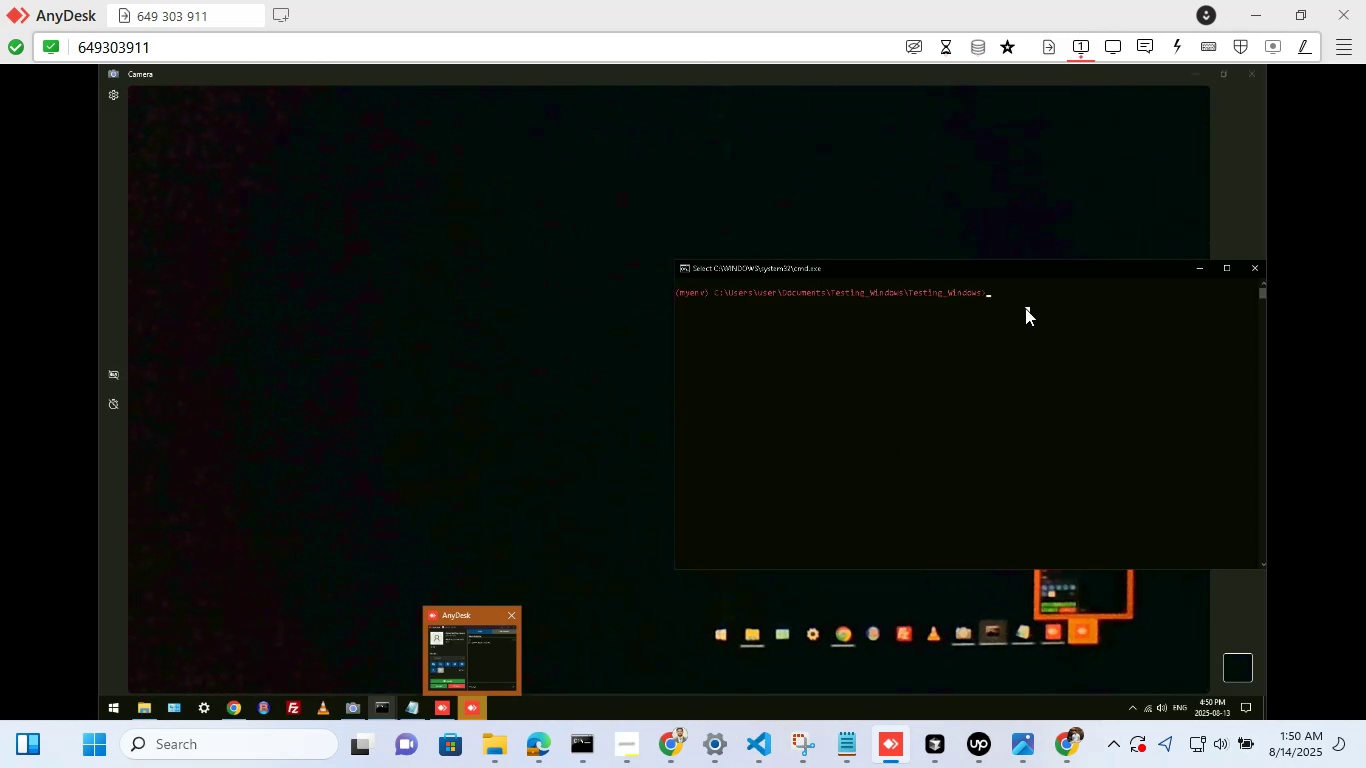 
type(cd )
 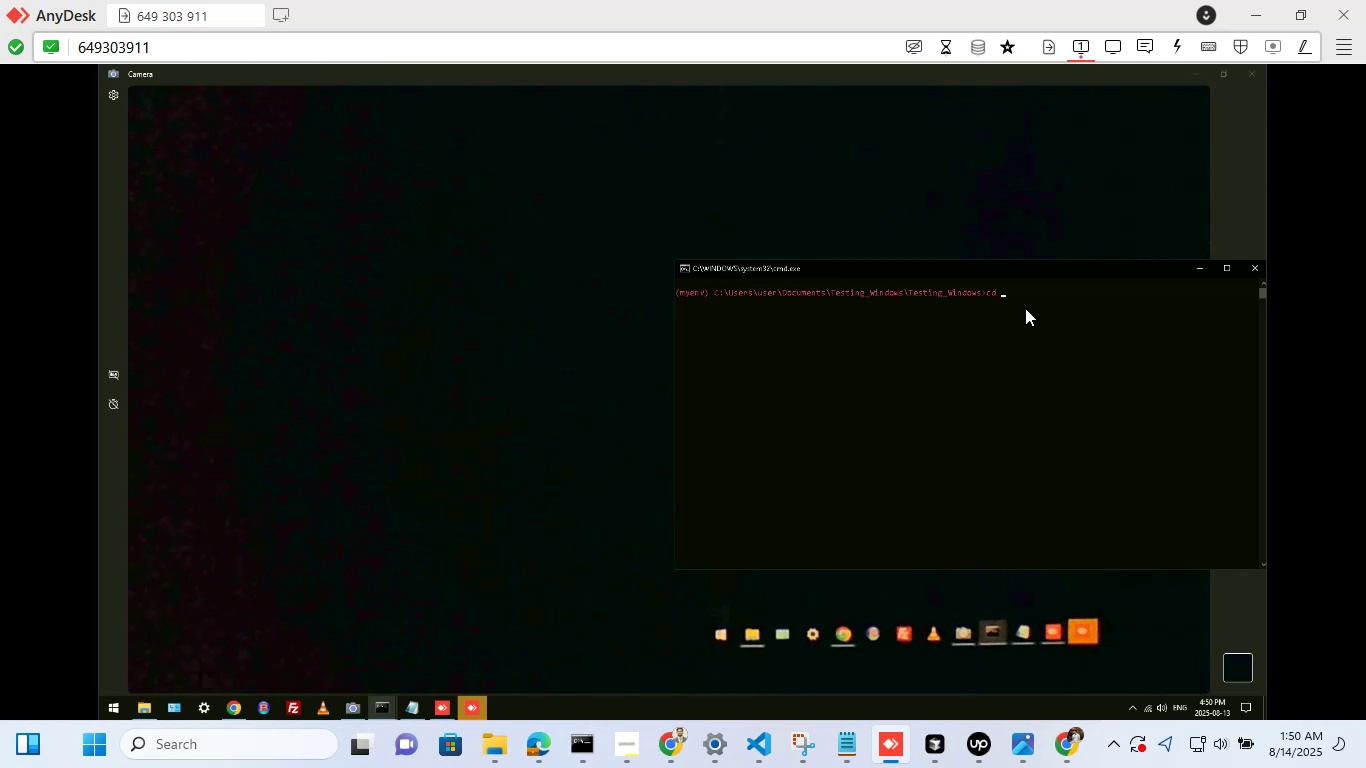 
right_click([1025, 308])
 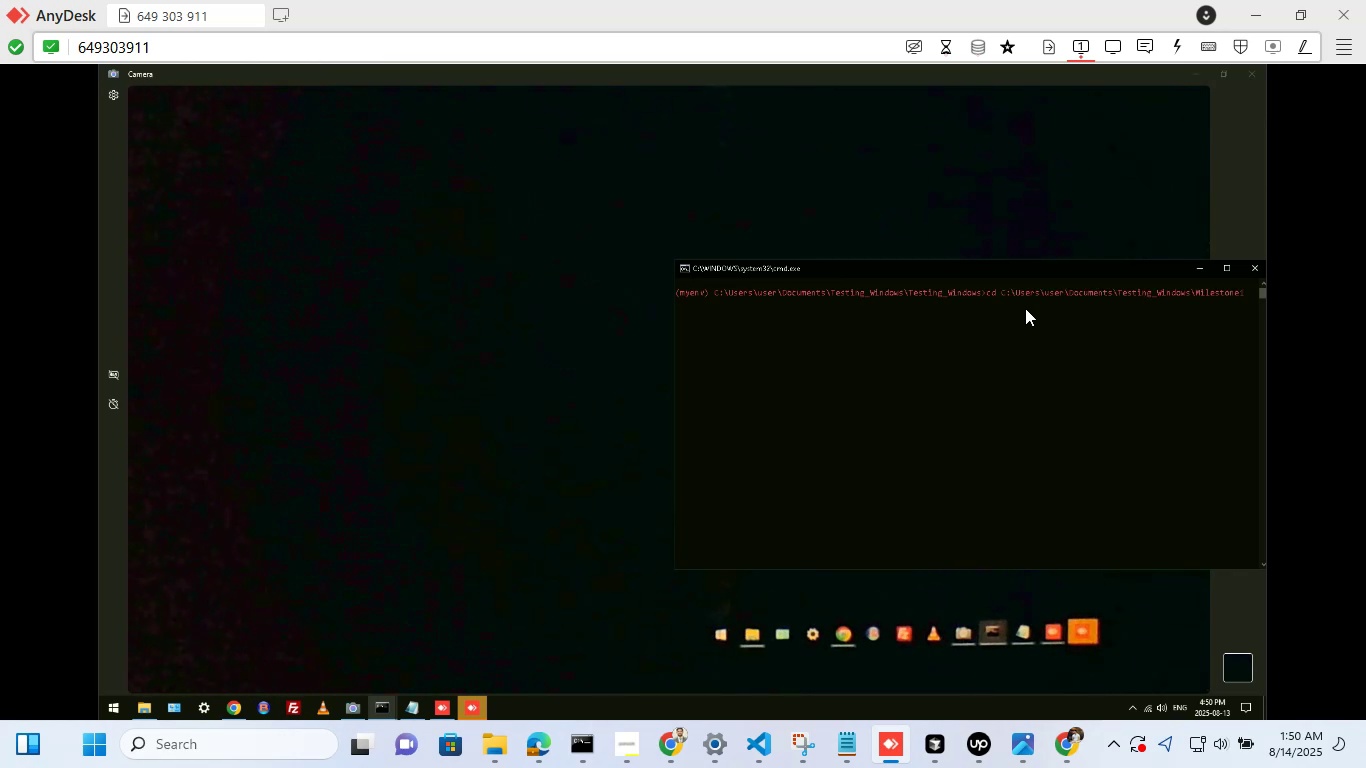 
key(Enter)
 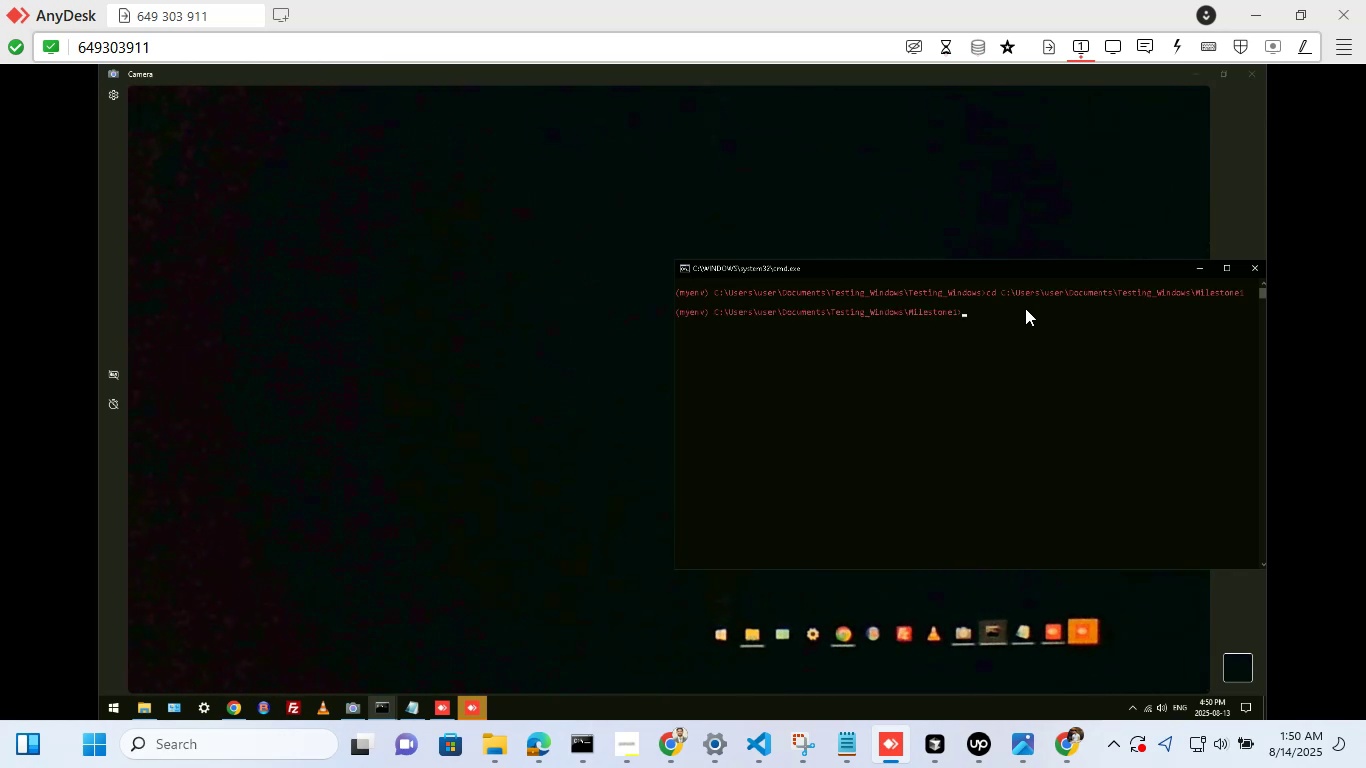 
type(cls)
 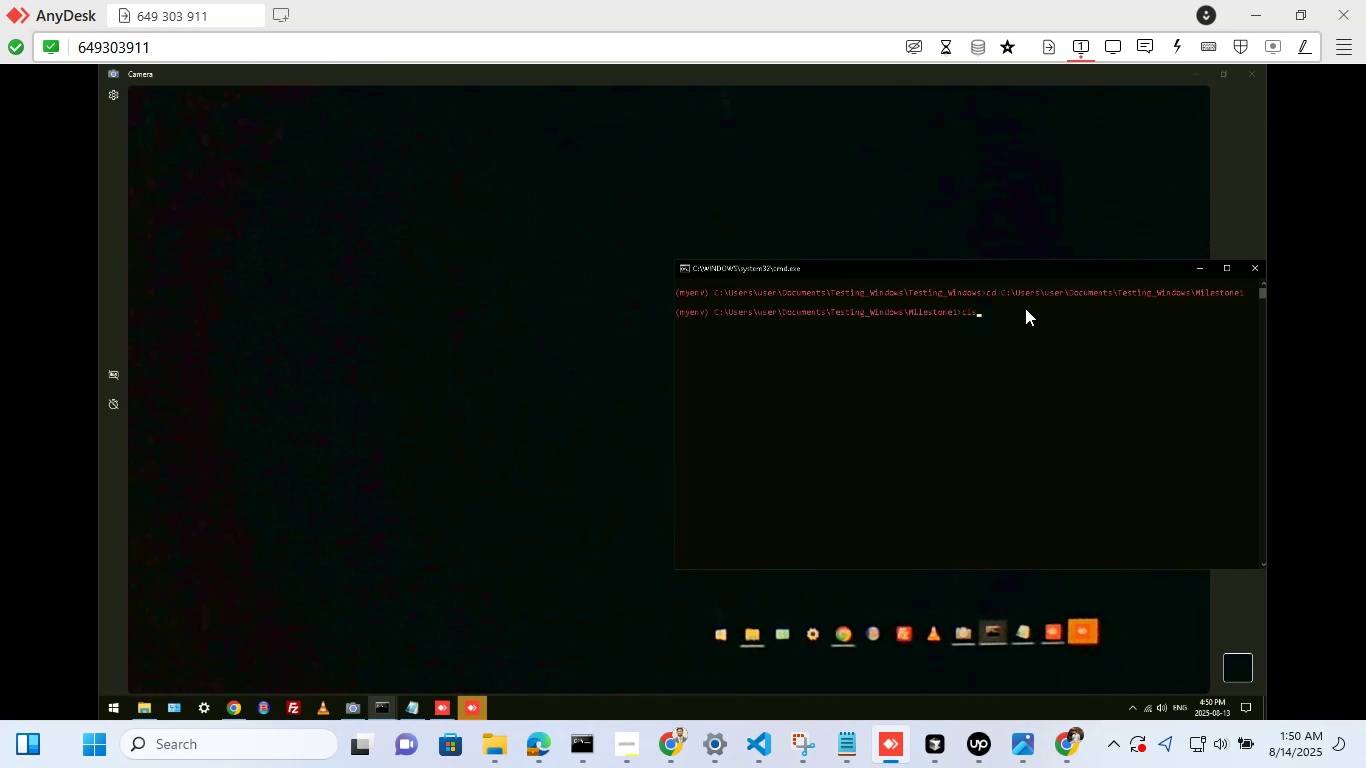 
key(Enter)
 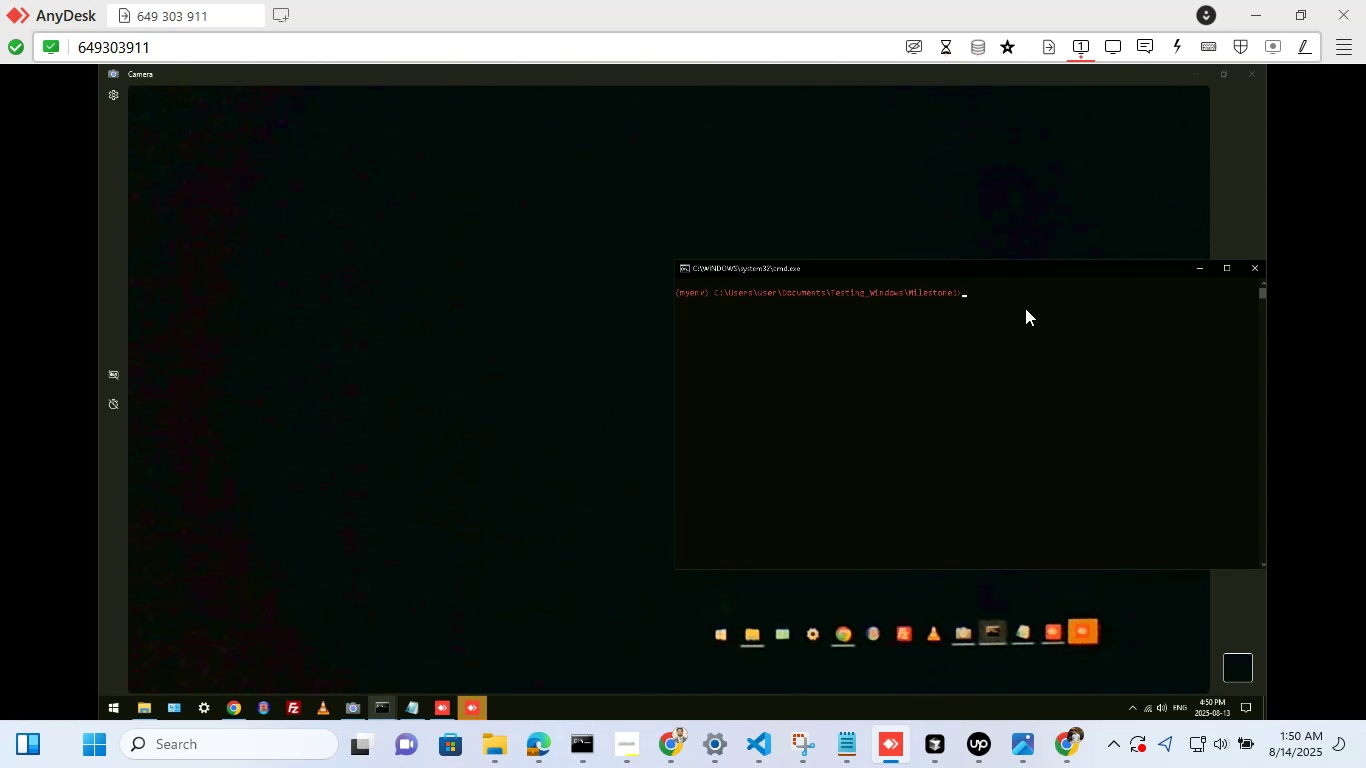 
wait(13.5)
 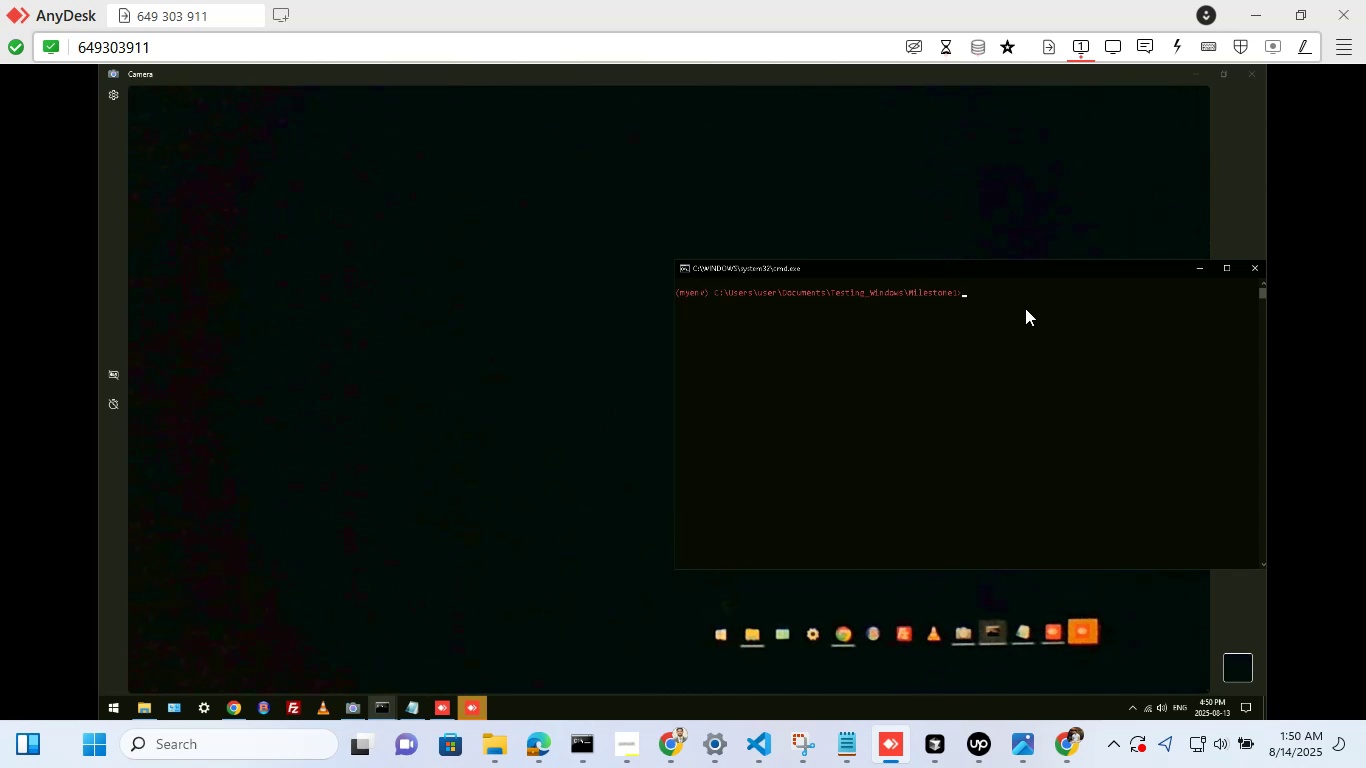 
type(cd..)
 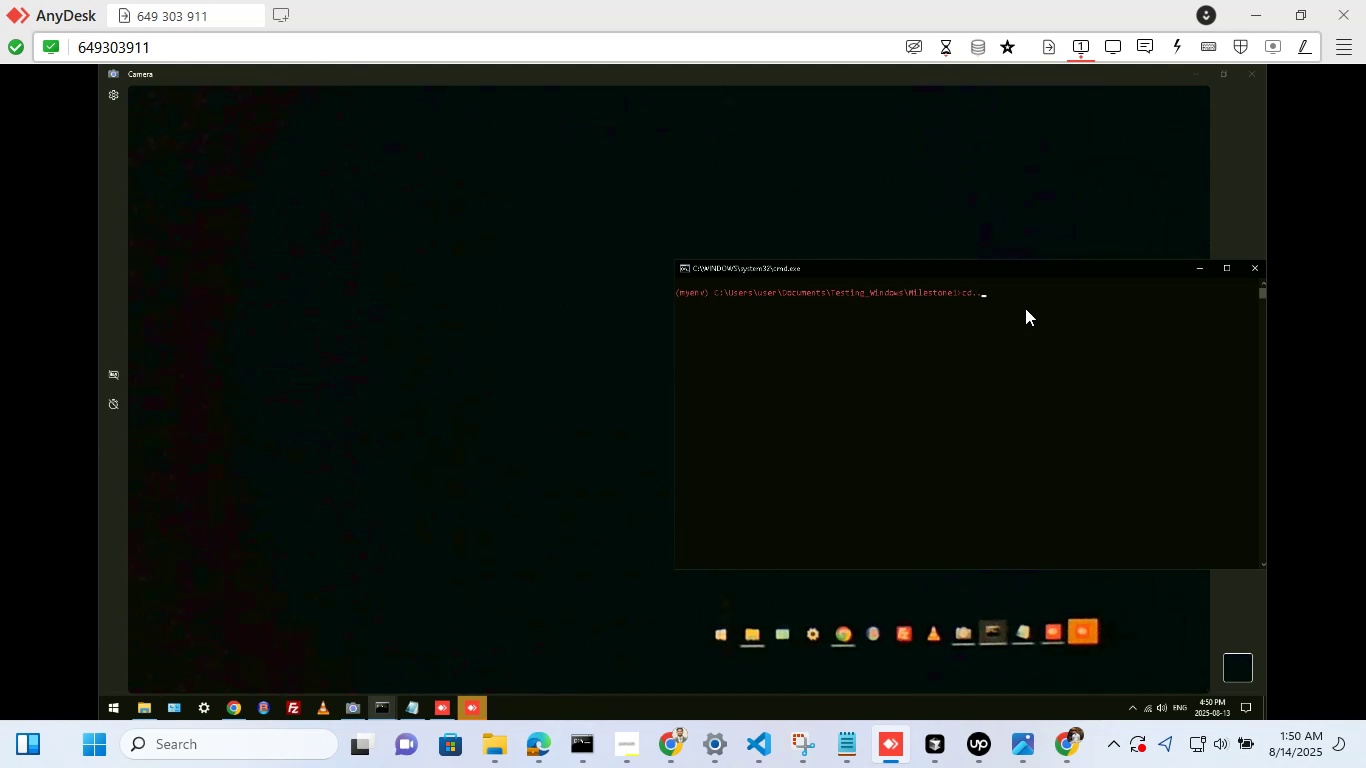 
key(Enter)
 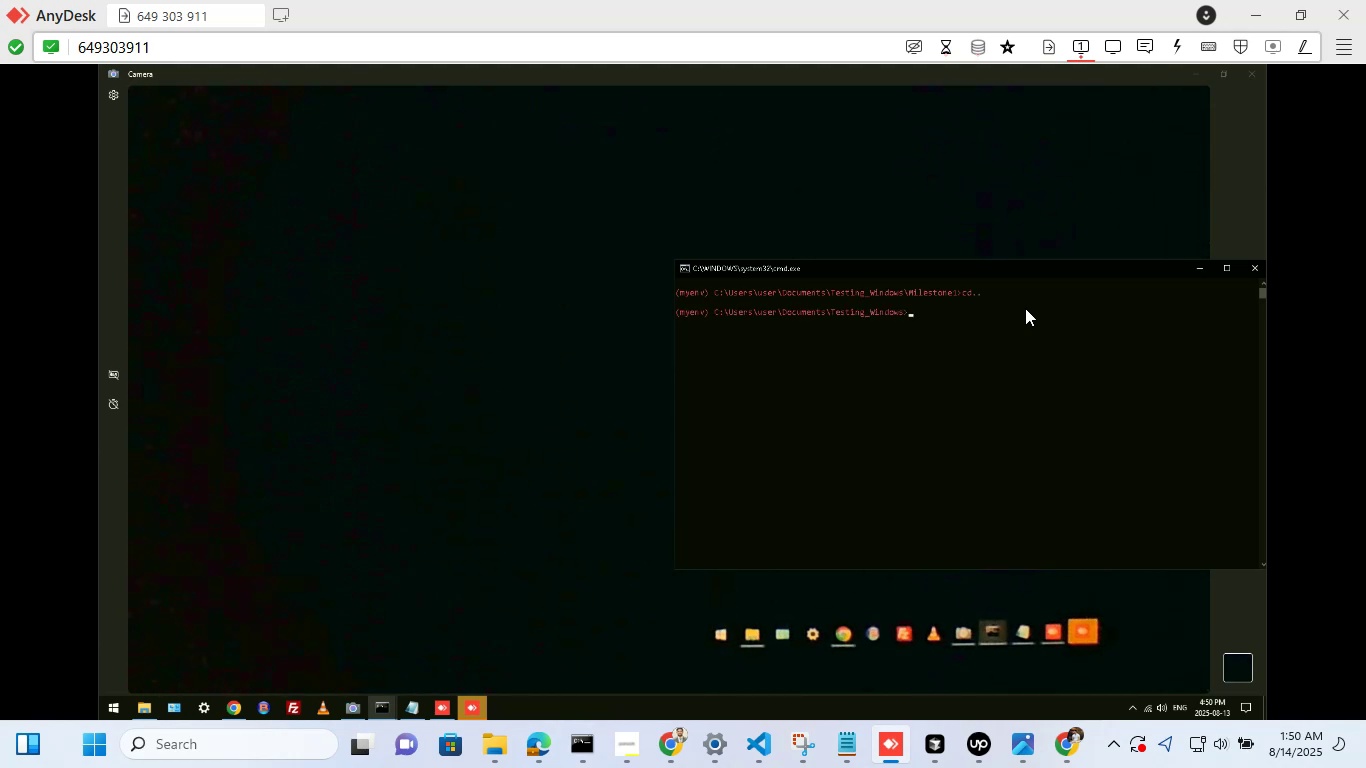 
wait(6.71)
 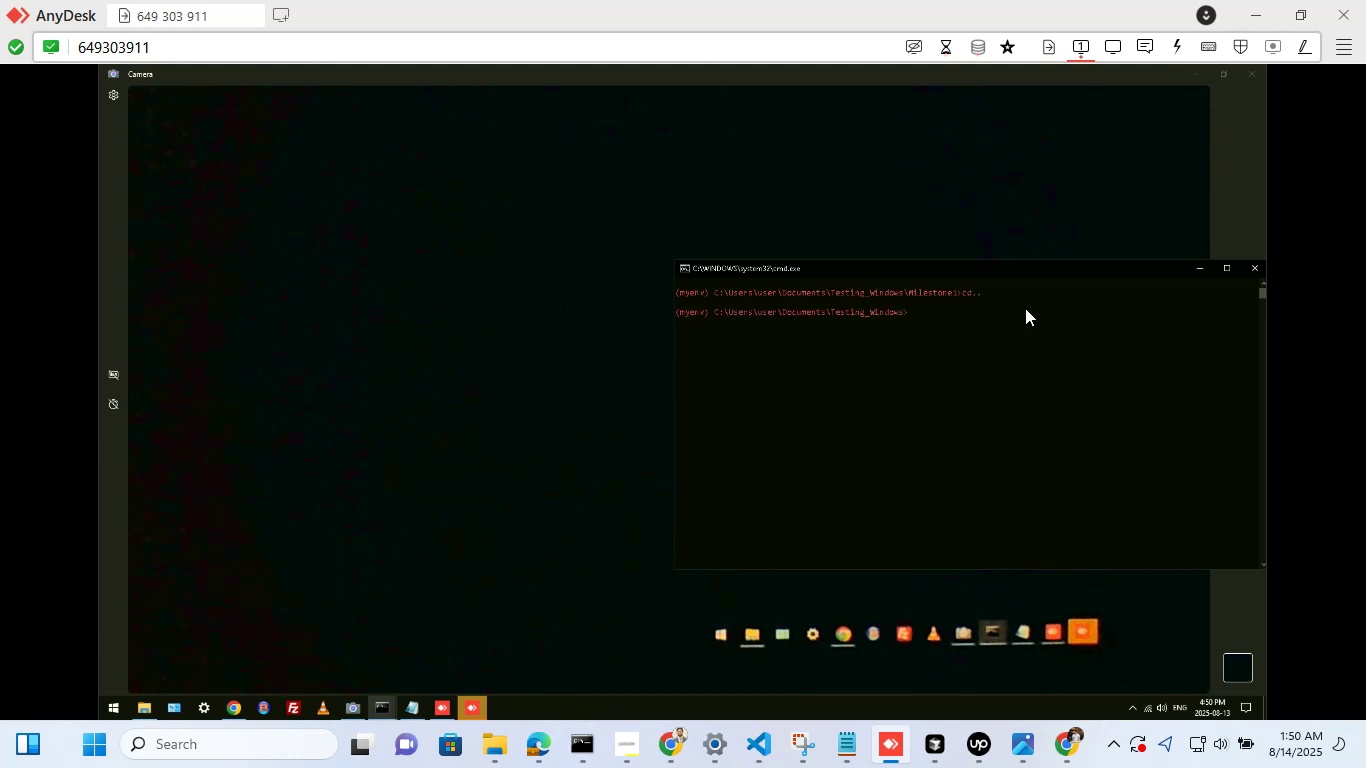 
type(myenv\Scripts\deactivate)
 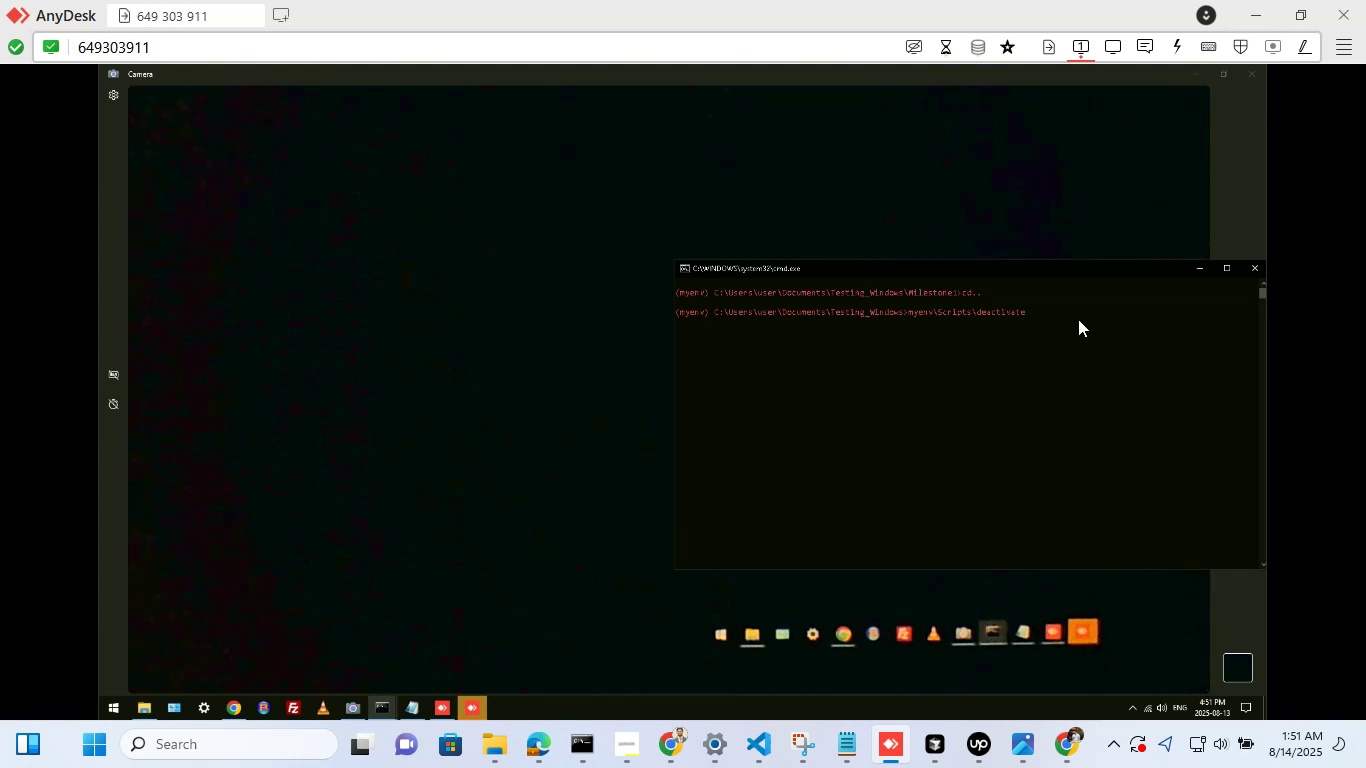 
key(Enter)
 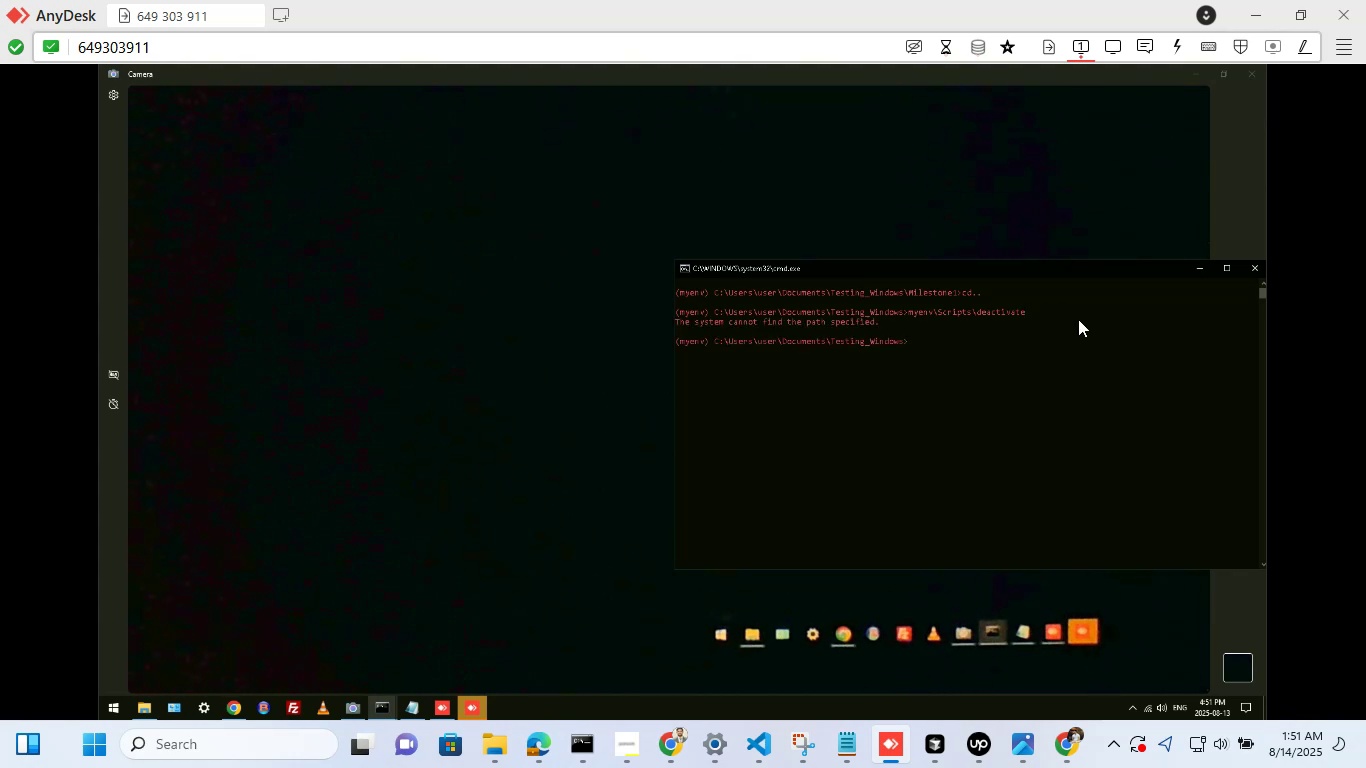 
wait(11.58)
 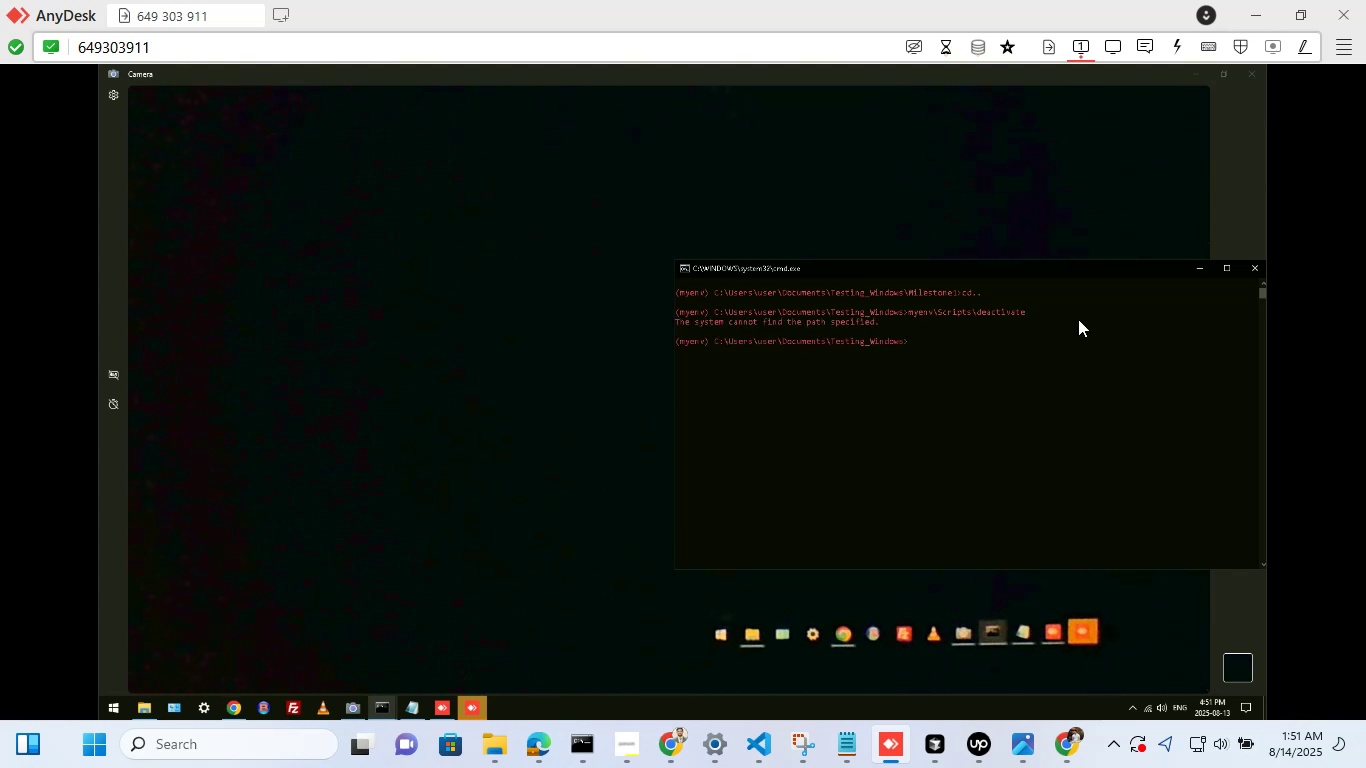 
left_click([1055, 52])
 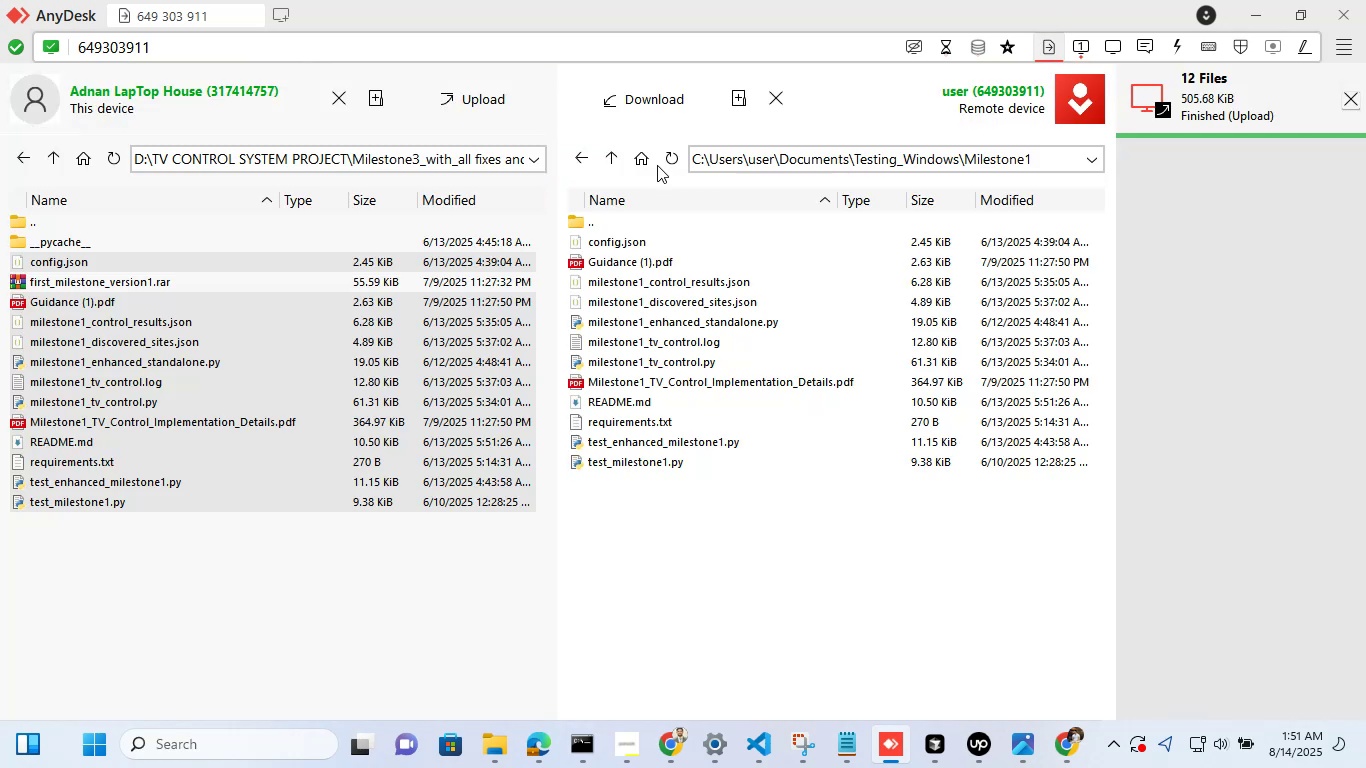 
left_click([594, 157])
 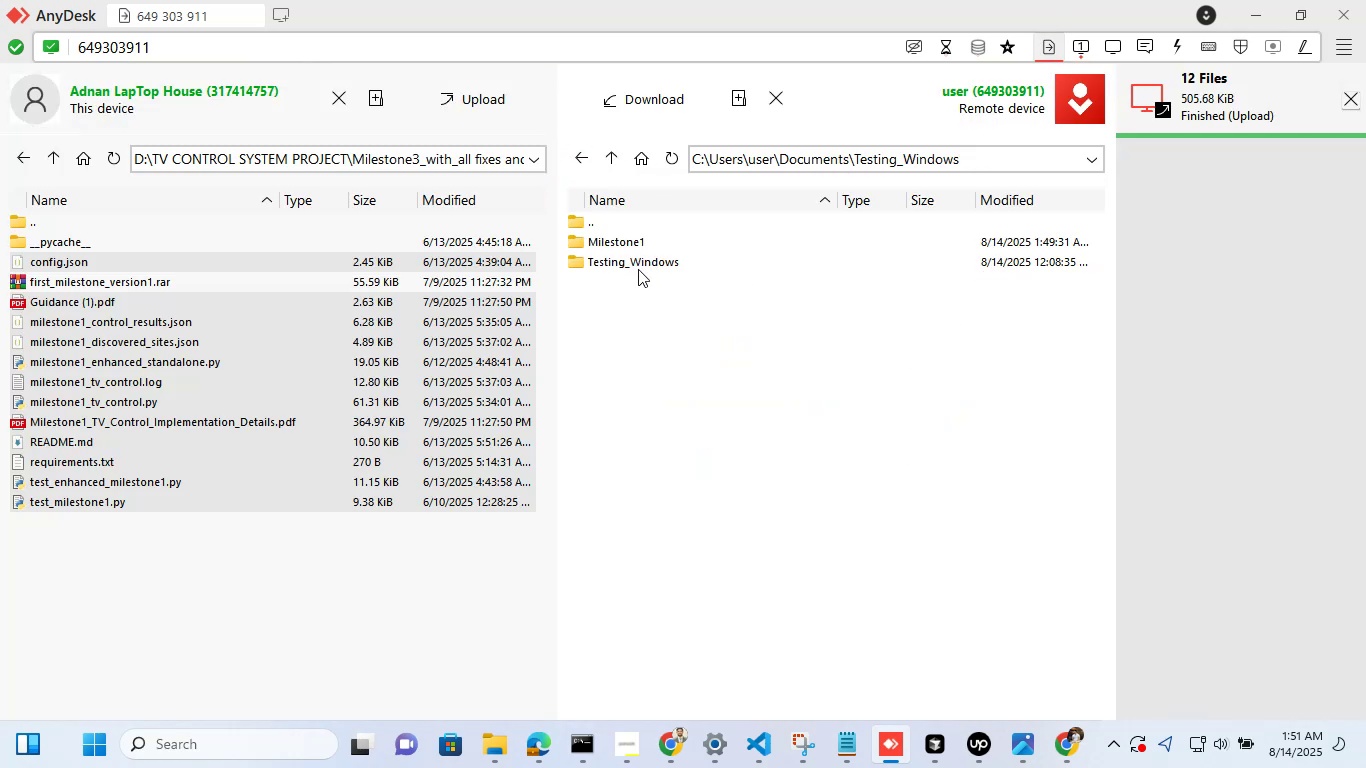 
double_click([638, 268])
 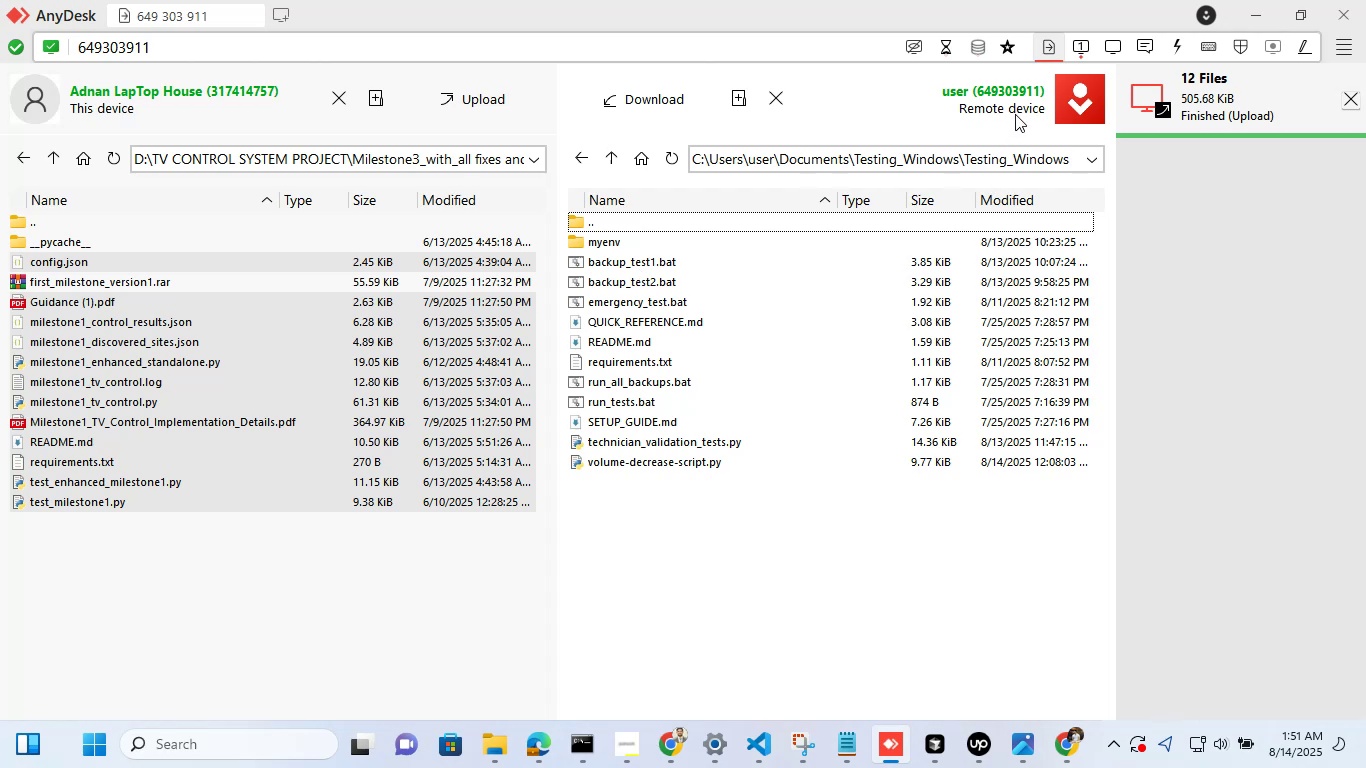 
double_click([980, 160])
 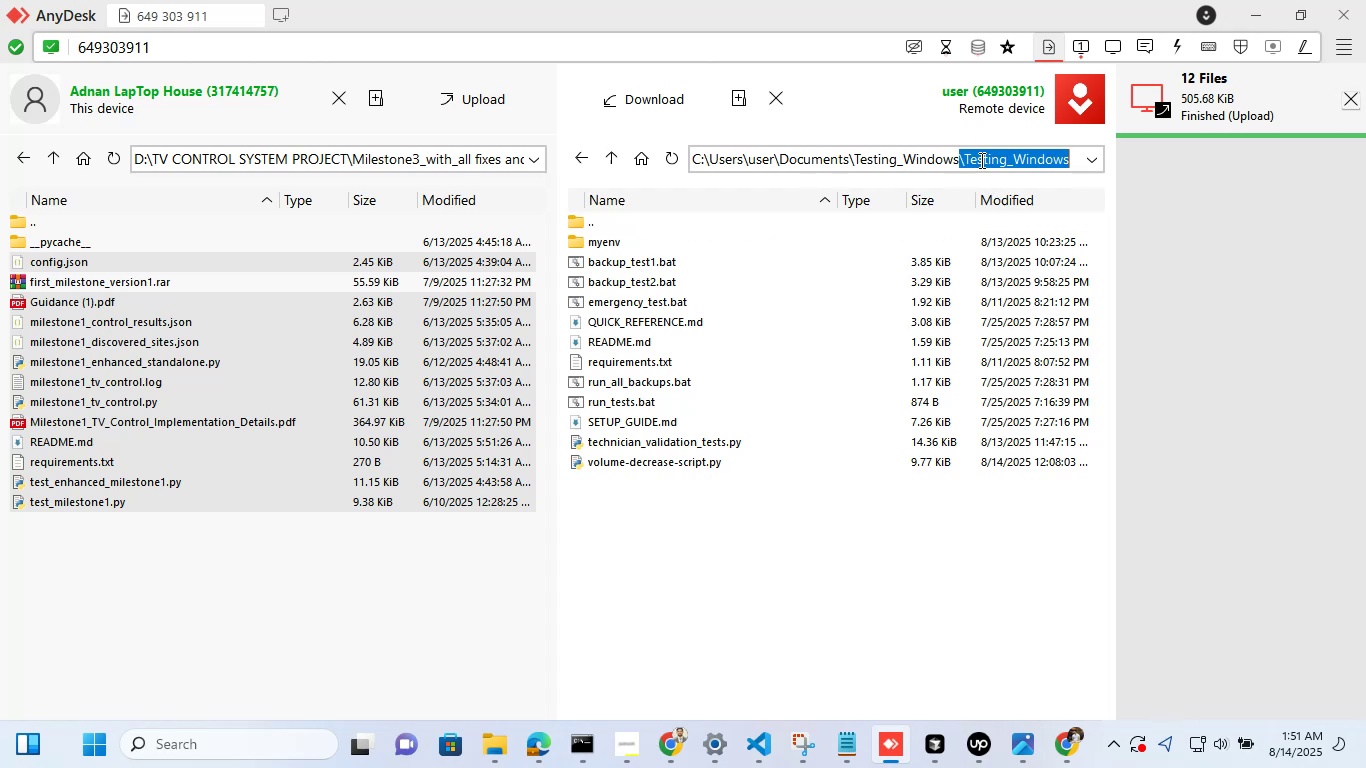 
triple_click([980, 160])
 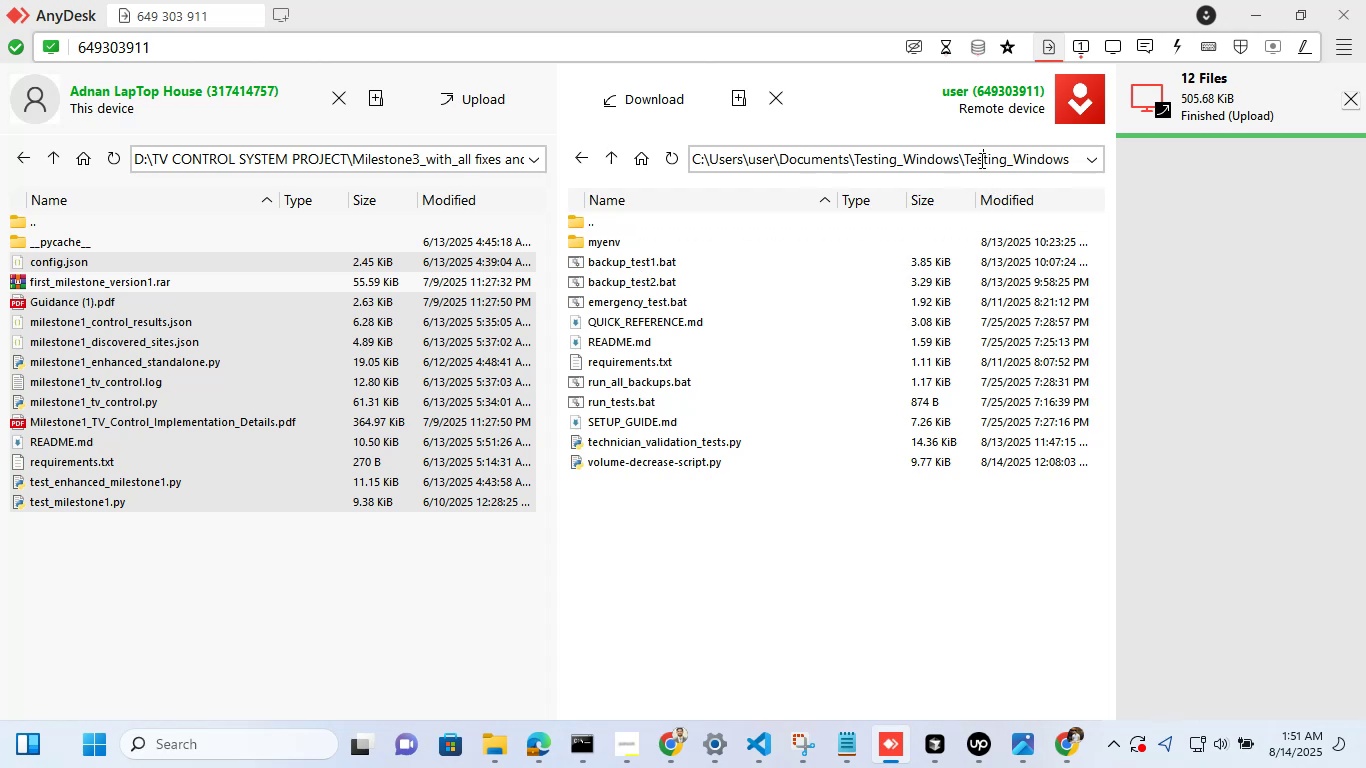 
triple_click([980, 160])
 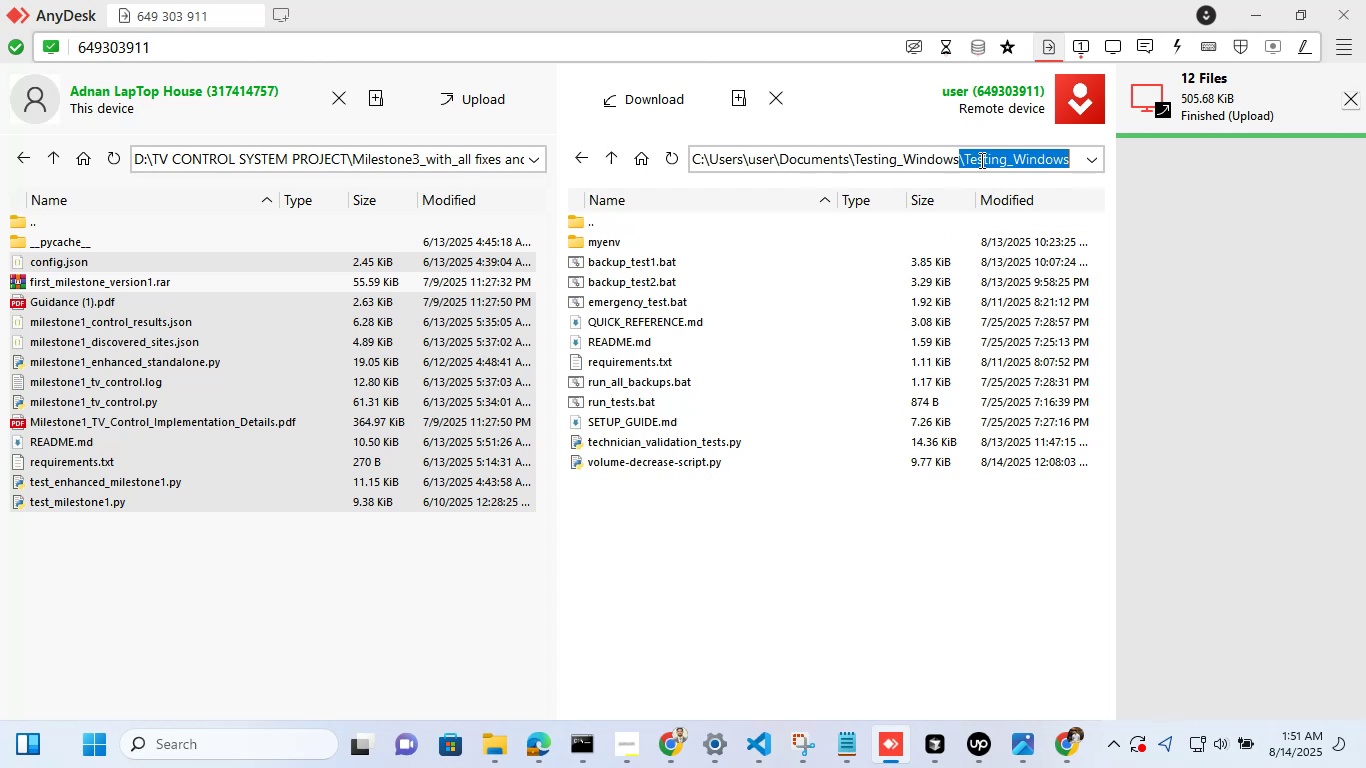 
triple_click([980, 160])
 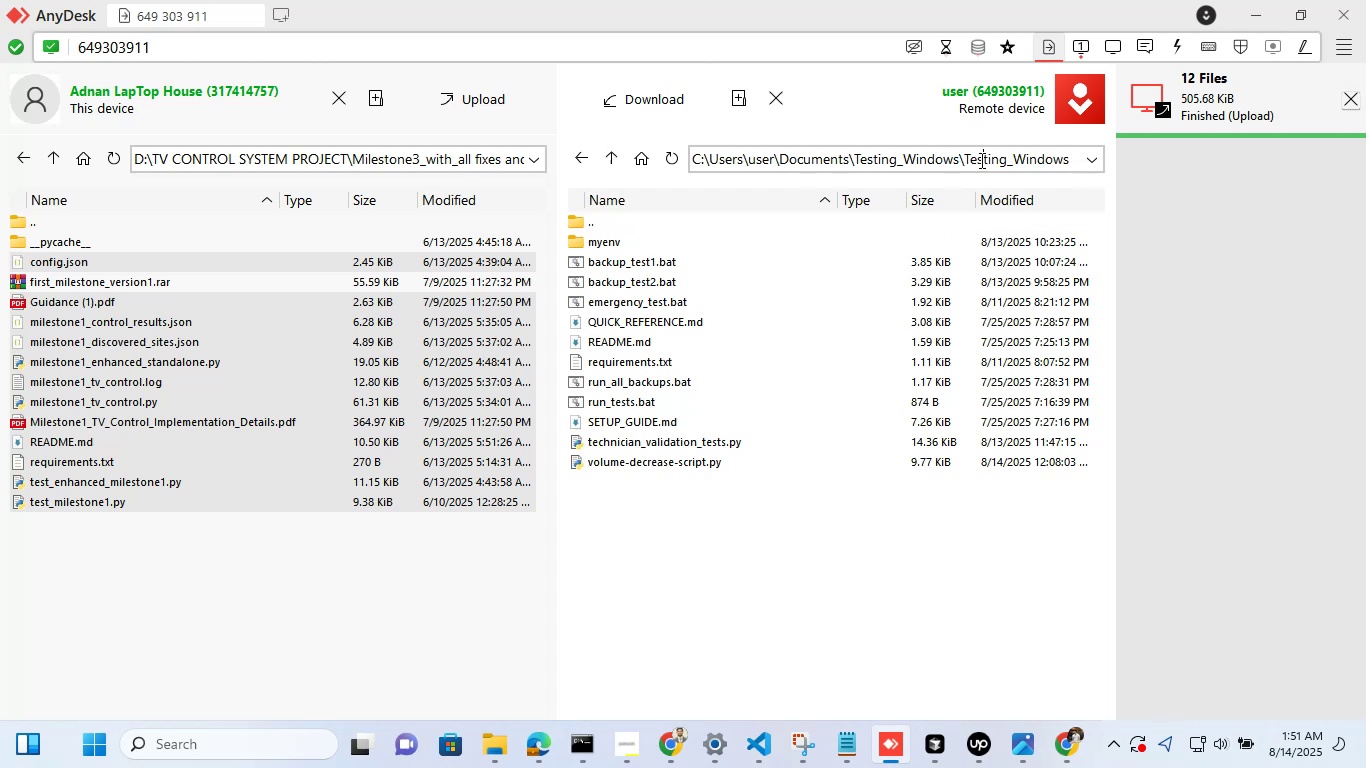 
triple_click([980, 160])
 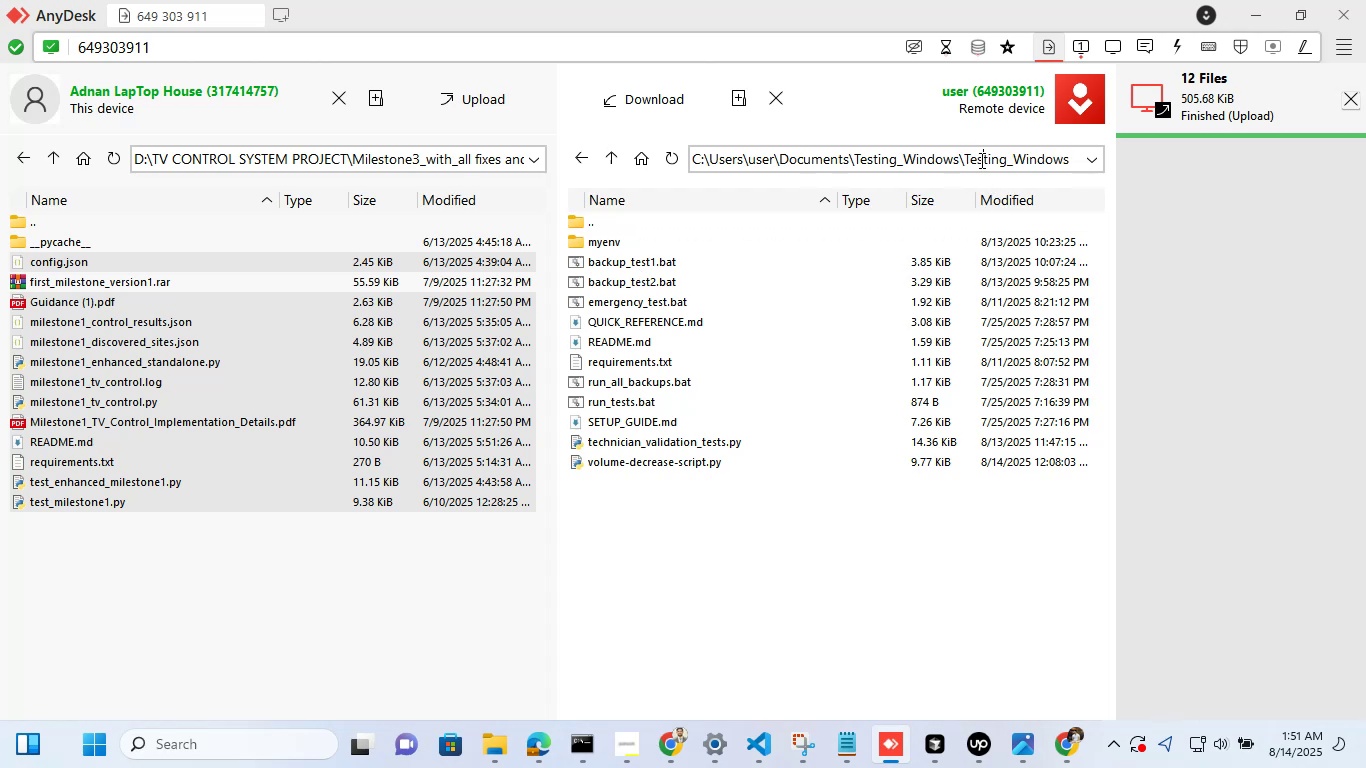 
triple_click([980, 160])
 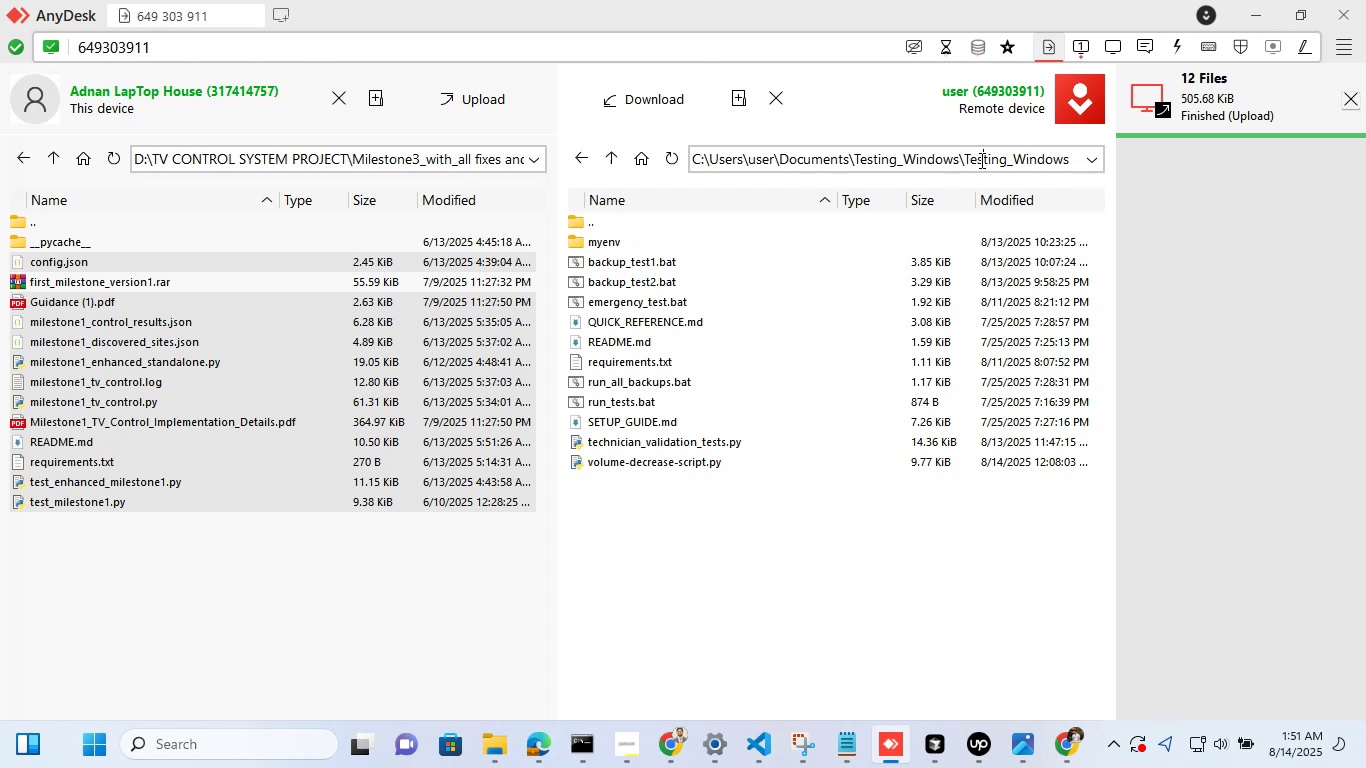 
left_click([980, 160])
 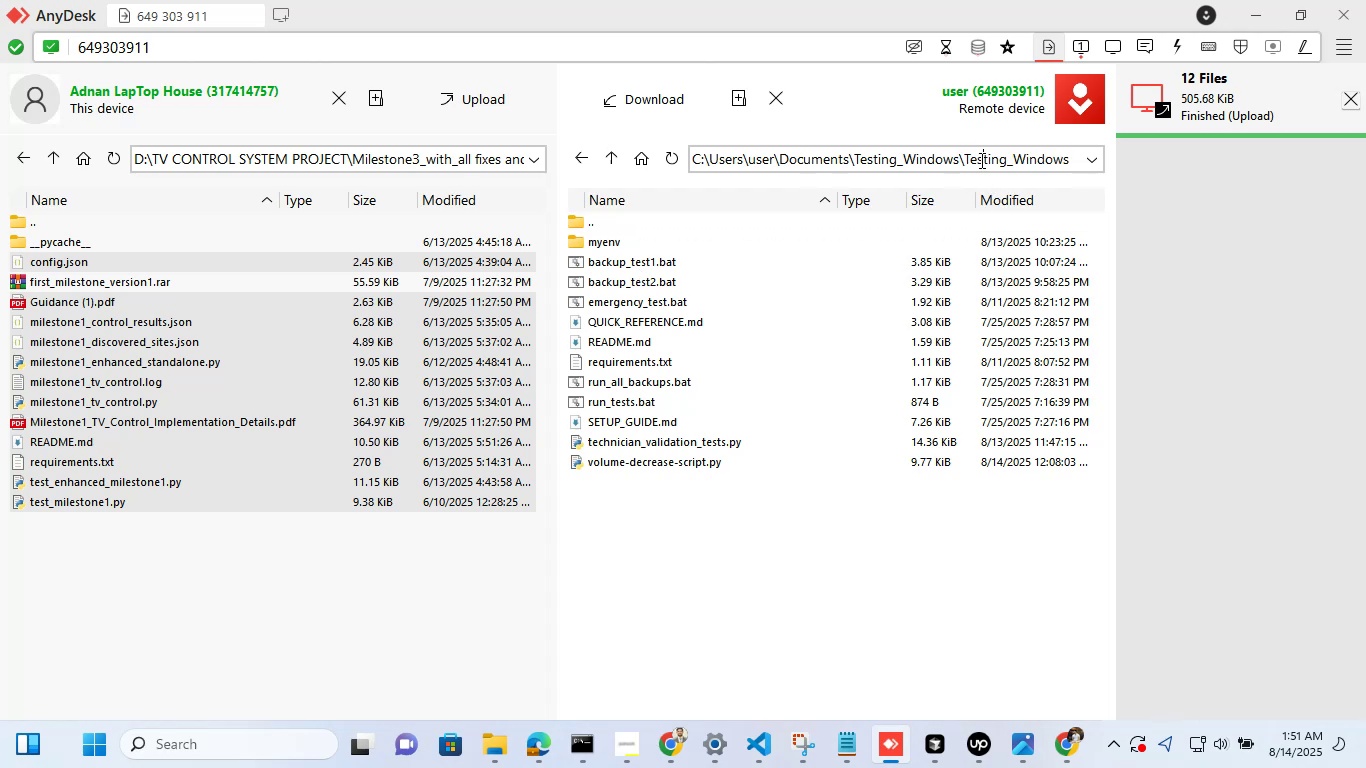 
key(Control+A)
 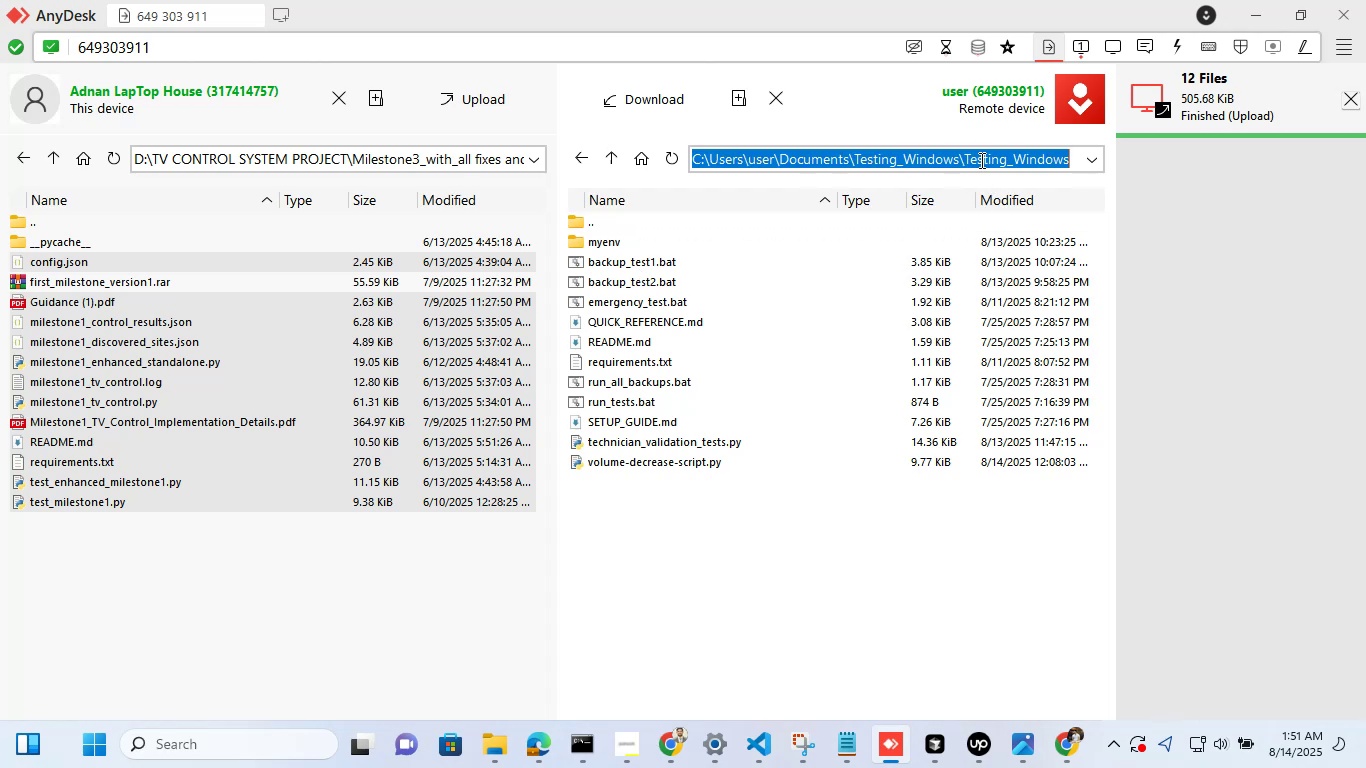 
key(Control+C)
 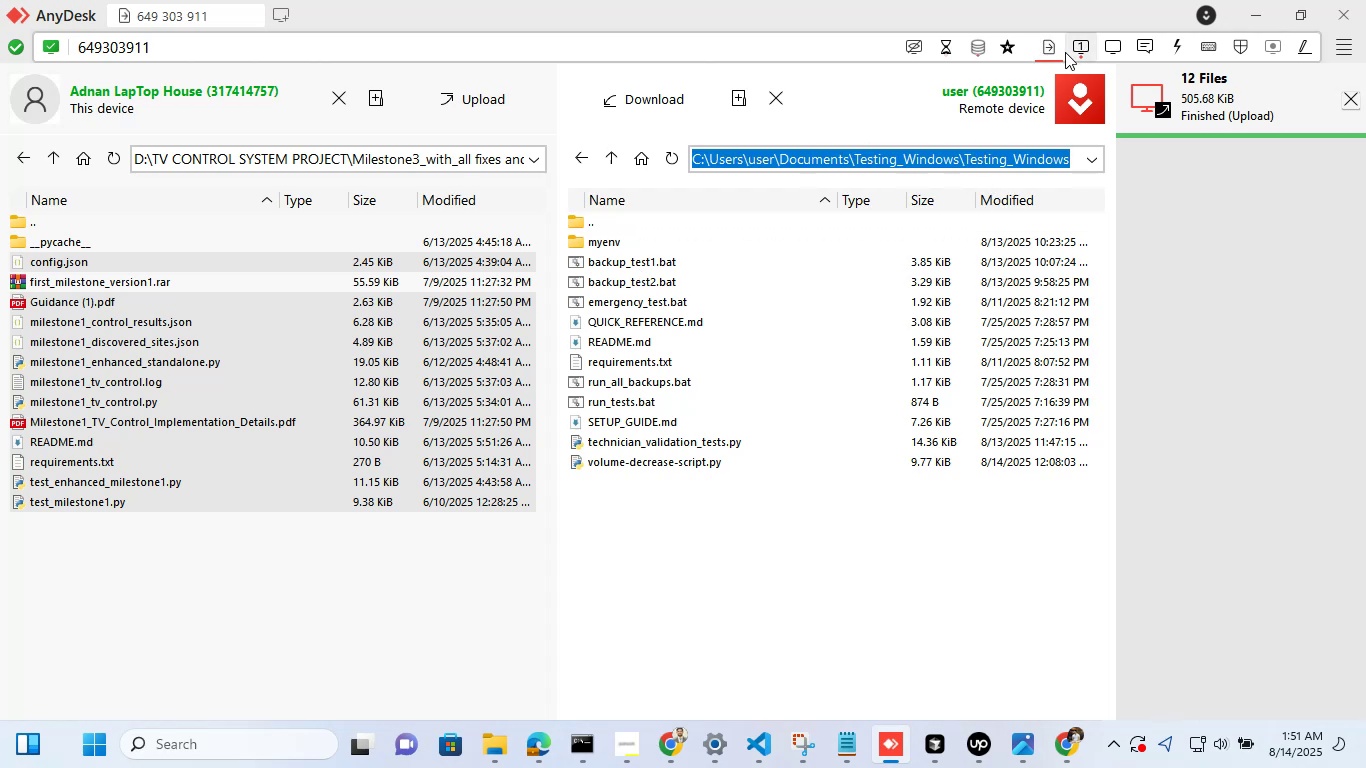 
left_click([1068, 51])
 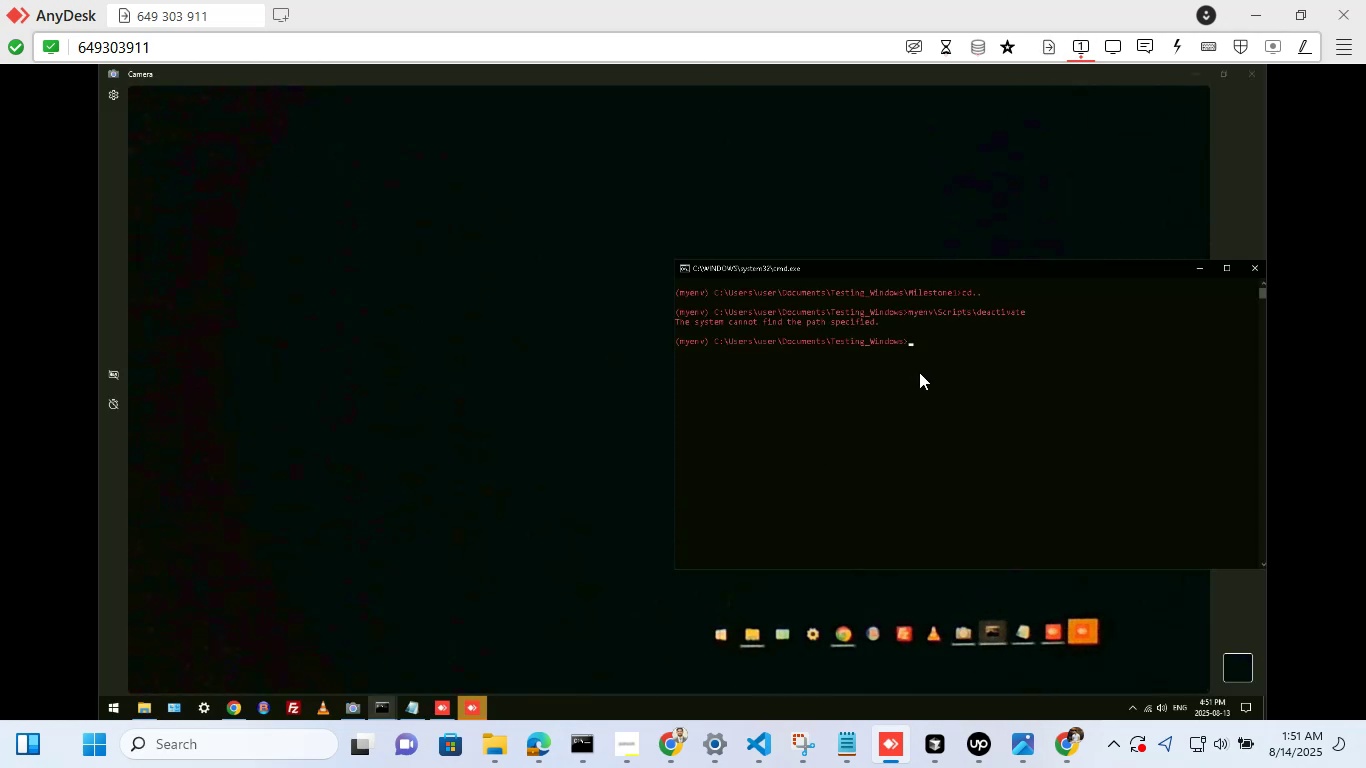 
left_click([924, 362])
 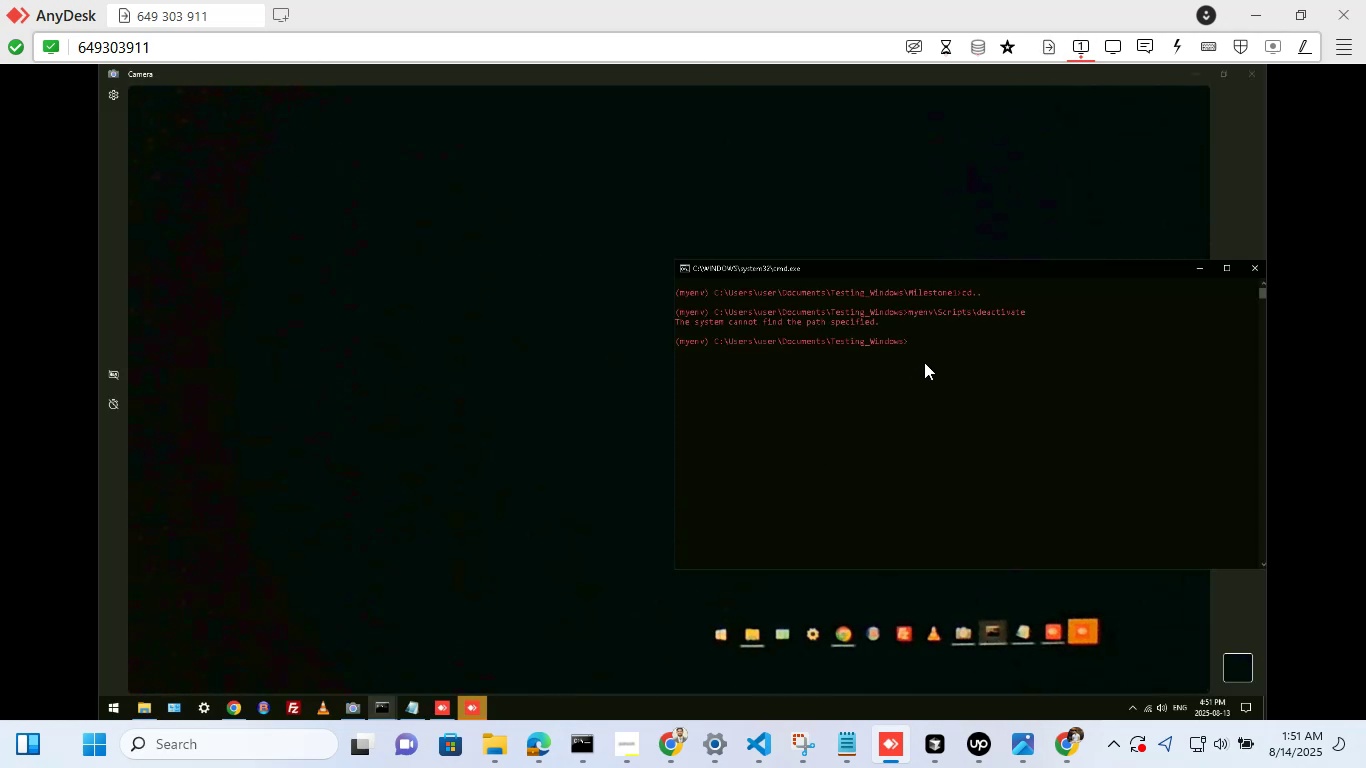 
type(cd )
 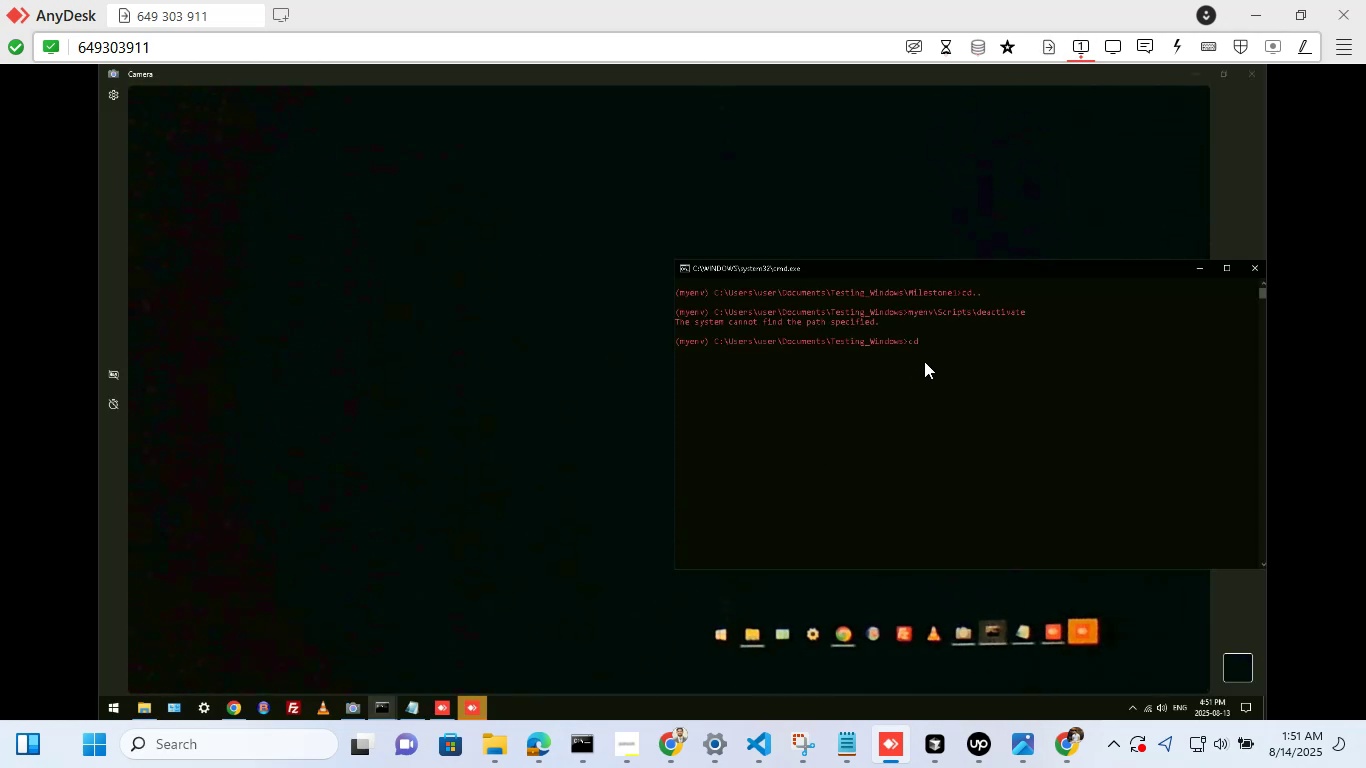 
right_click([924, 361])
 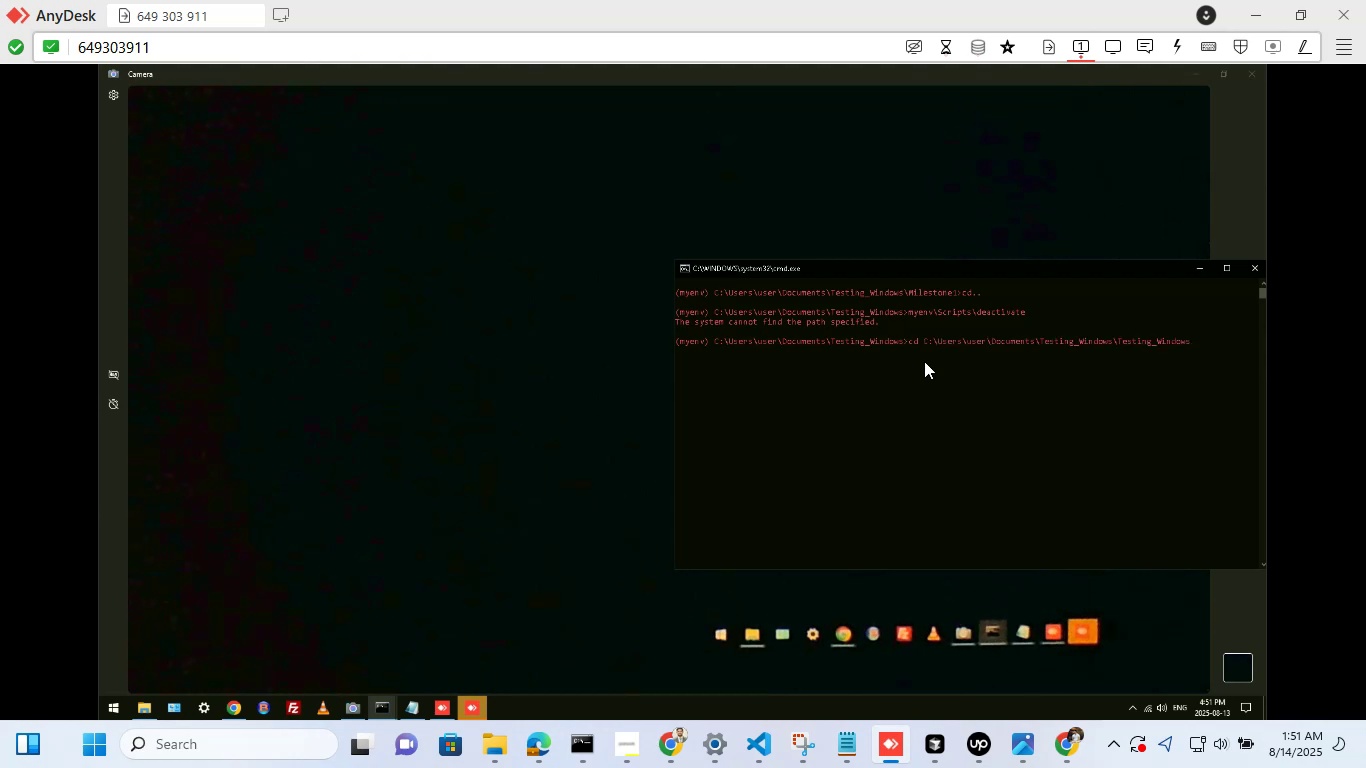 
key(Enter)
 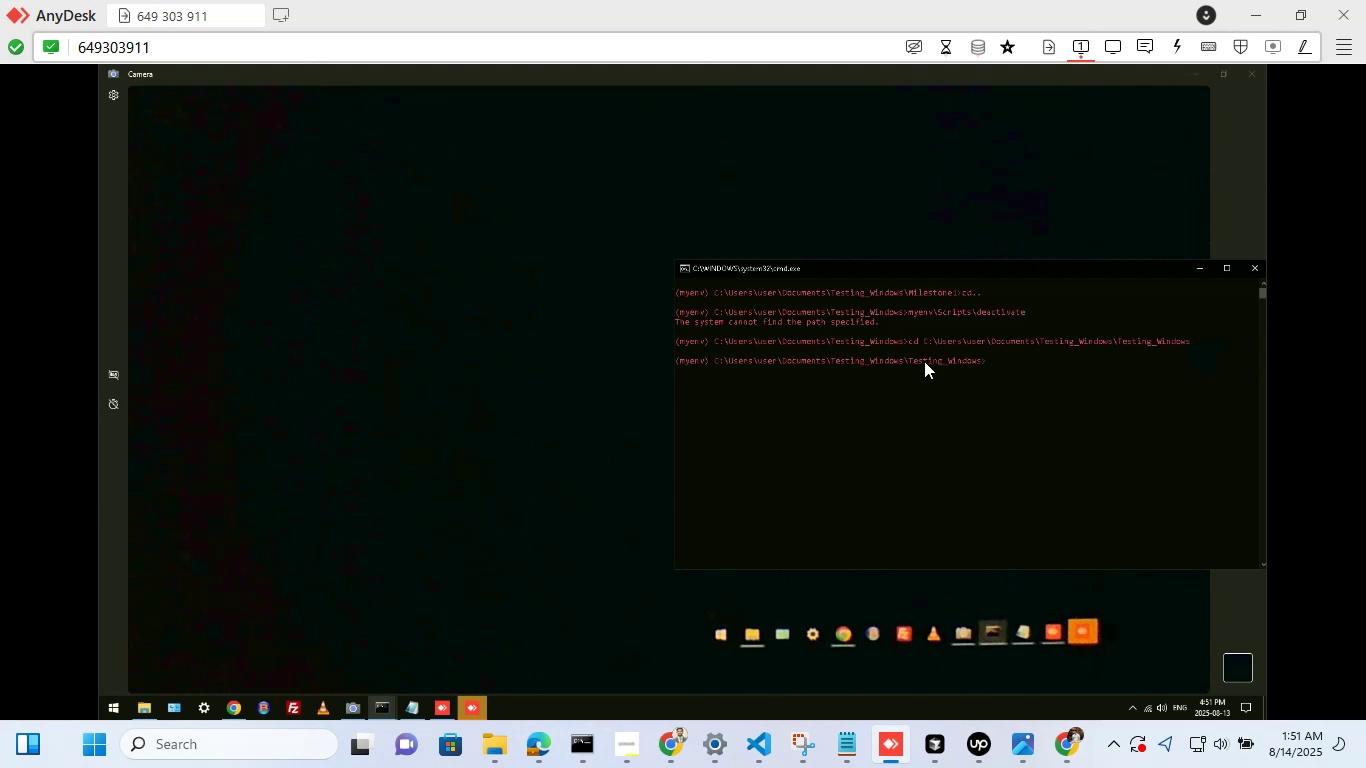 
type(myenv\Scripts\deacto)
key(Backspace)
type(ivate)
 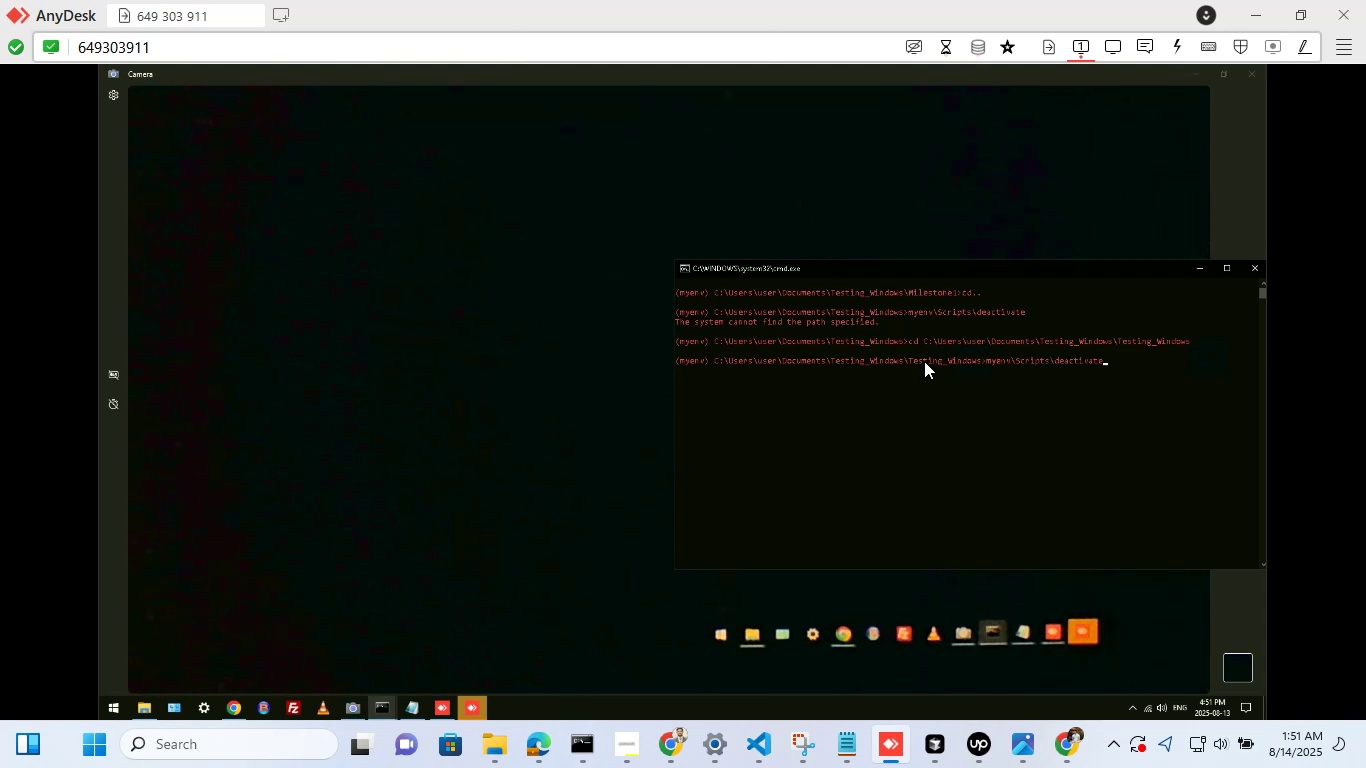 
key(Enter)
 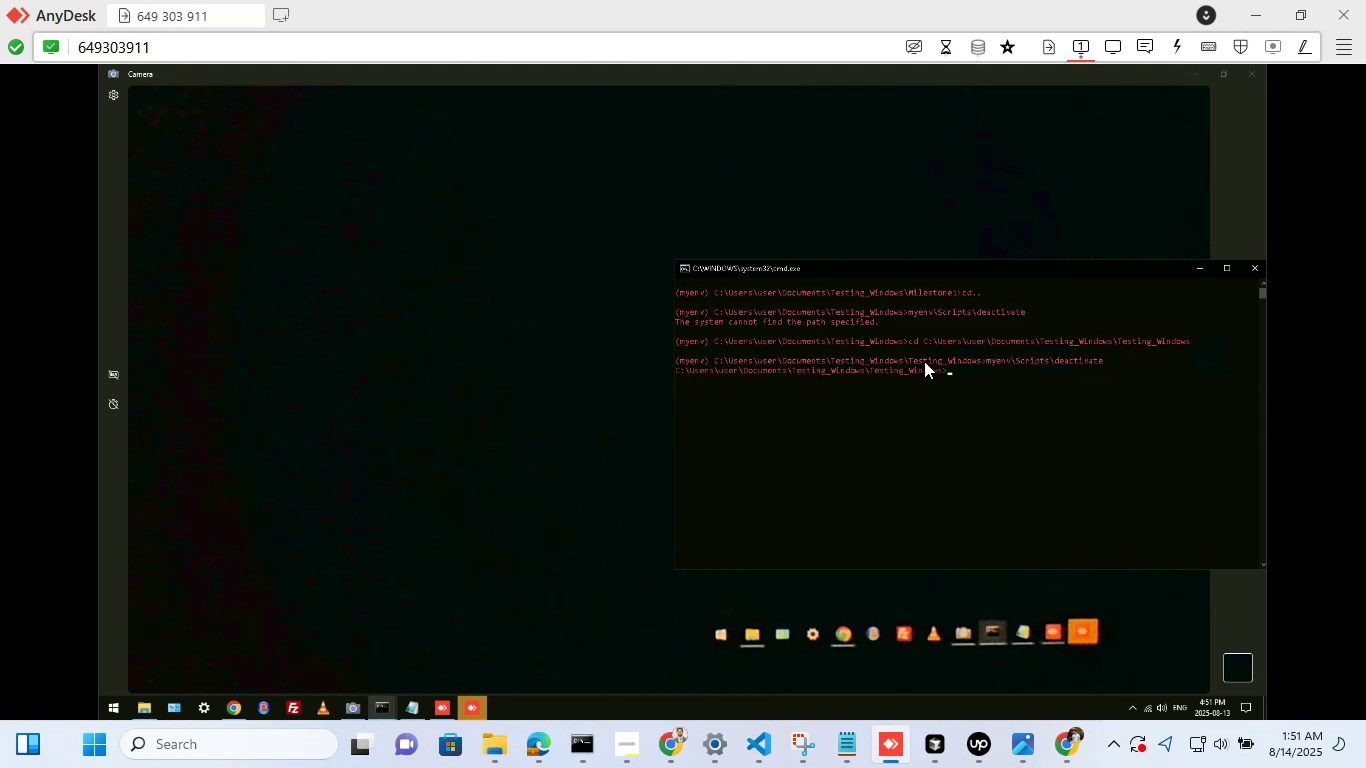 
type(cls)
 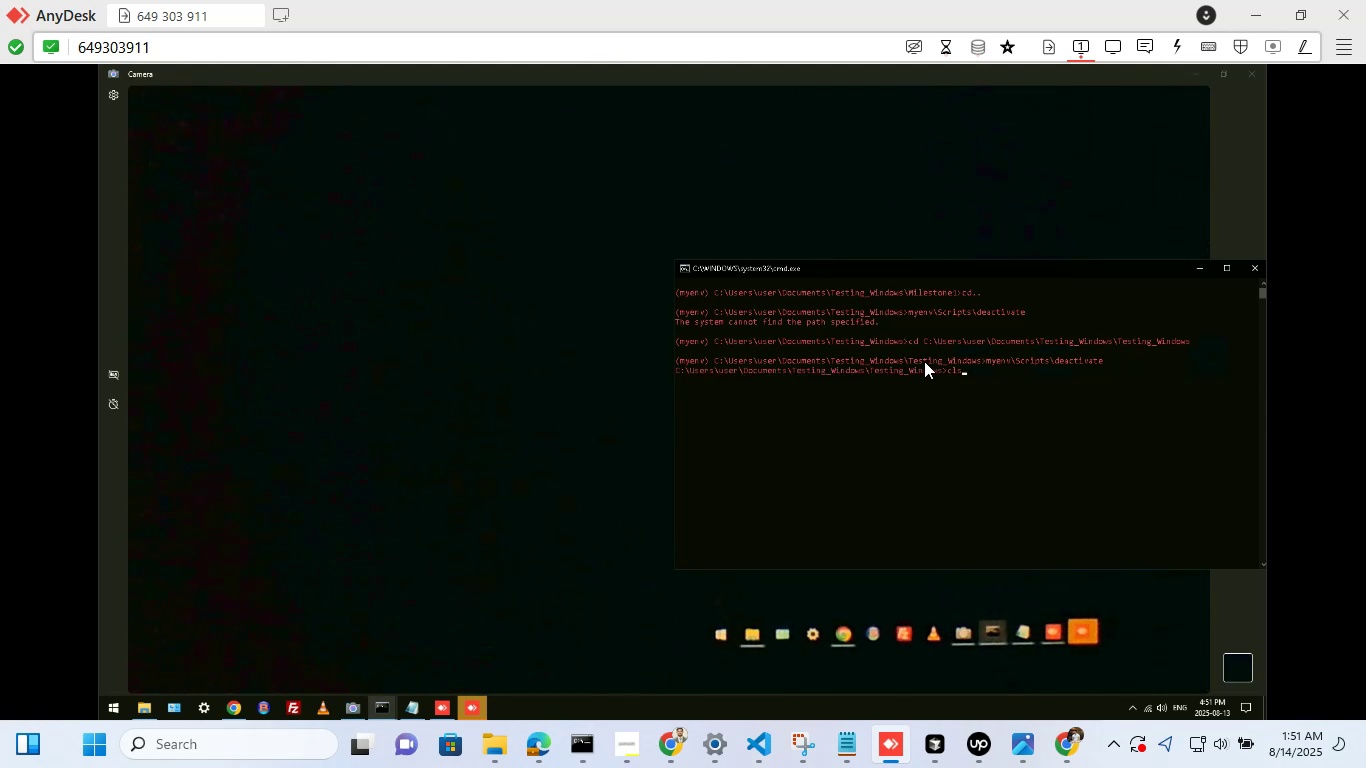 
key(Enter)
 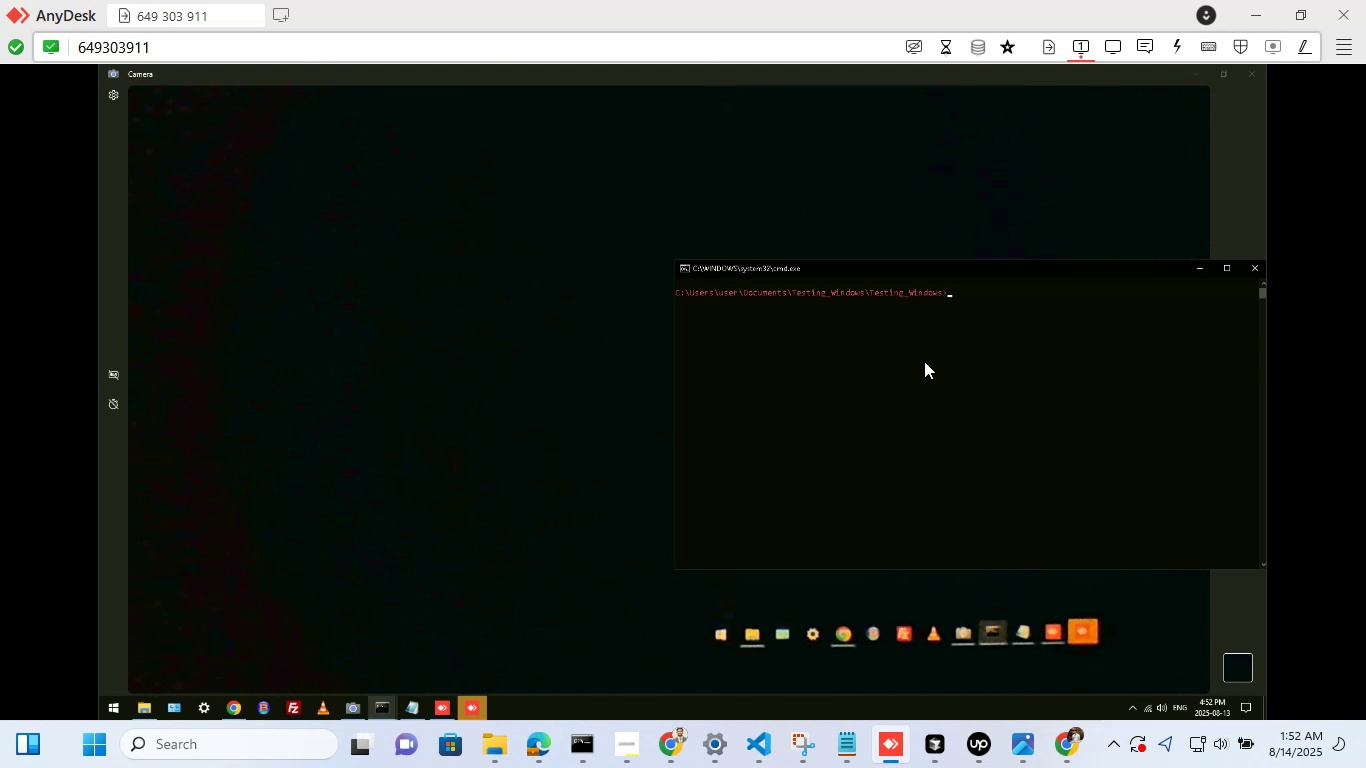 
wait(16.28)
 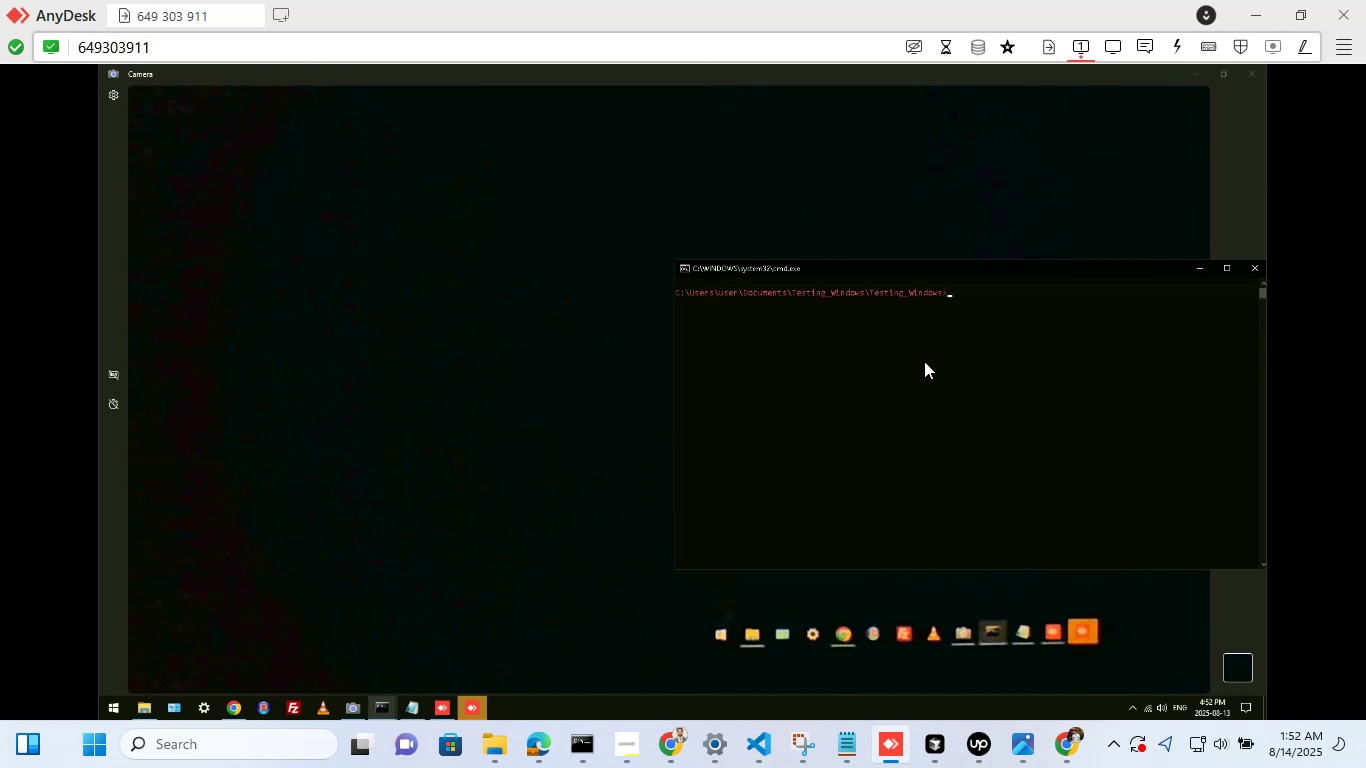 
left_click([1061, 45])
 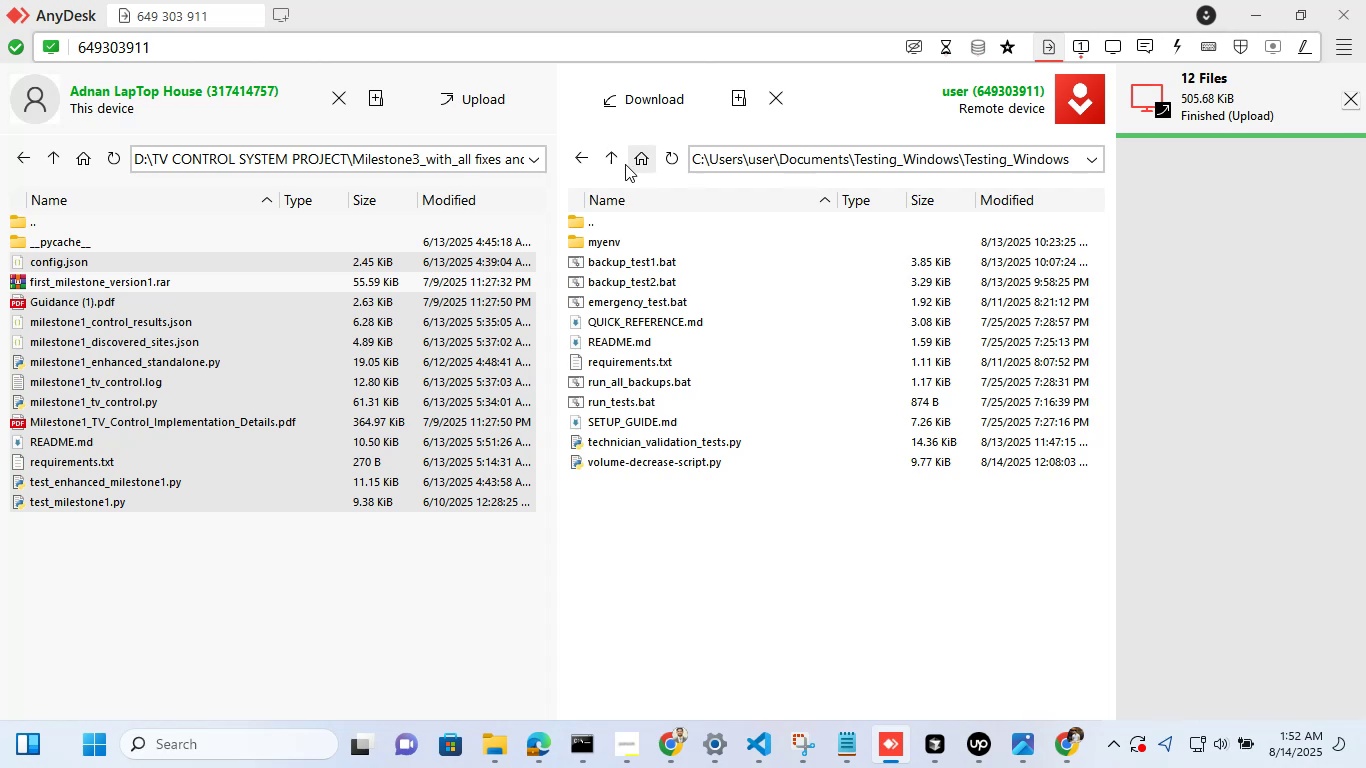 
left_click([588, 152])
 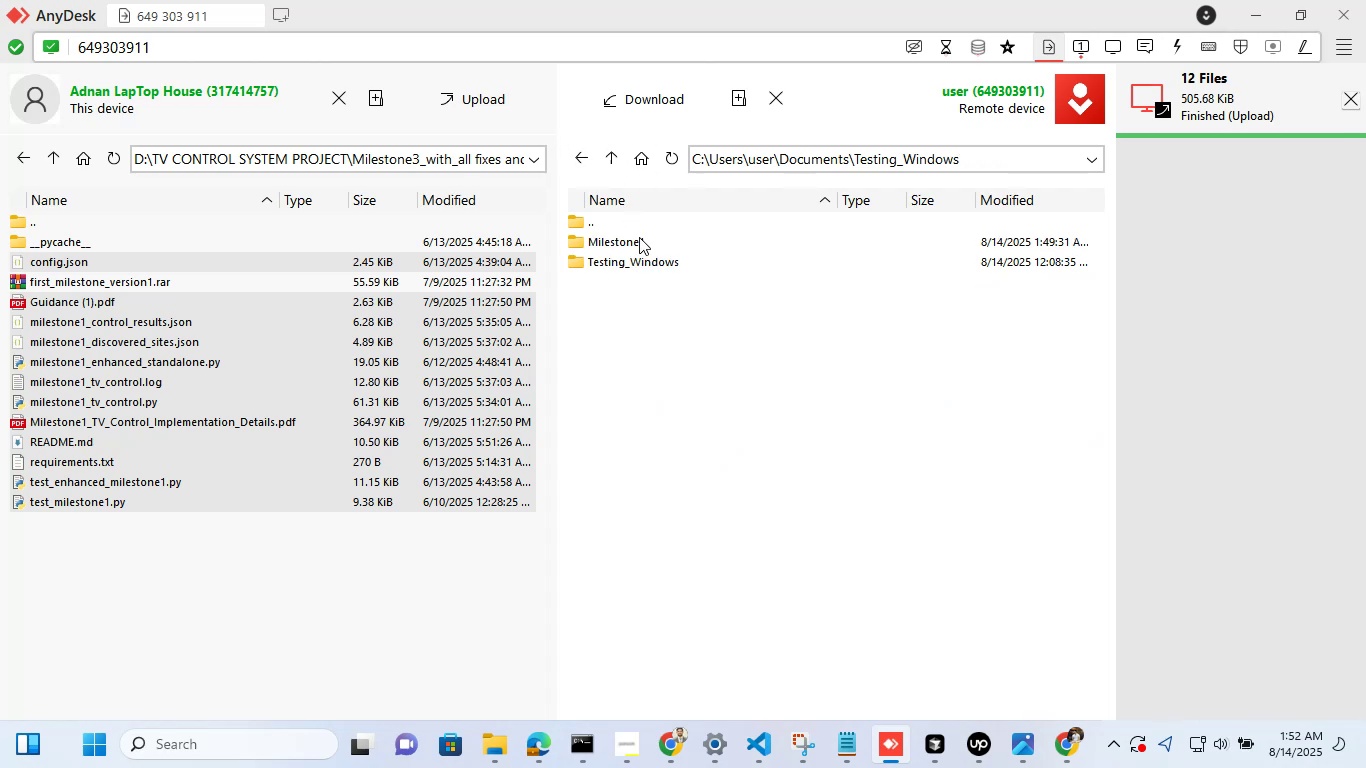 
double_click([639, 237])
 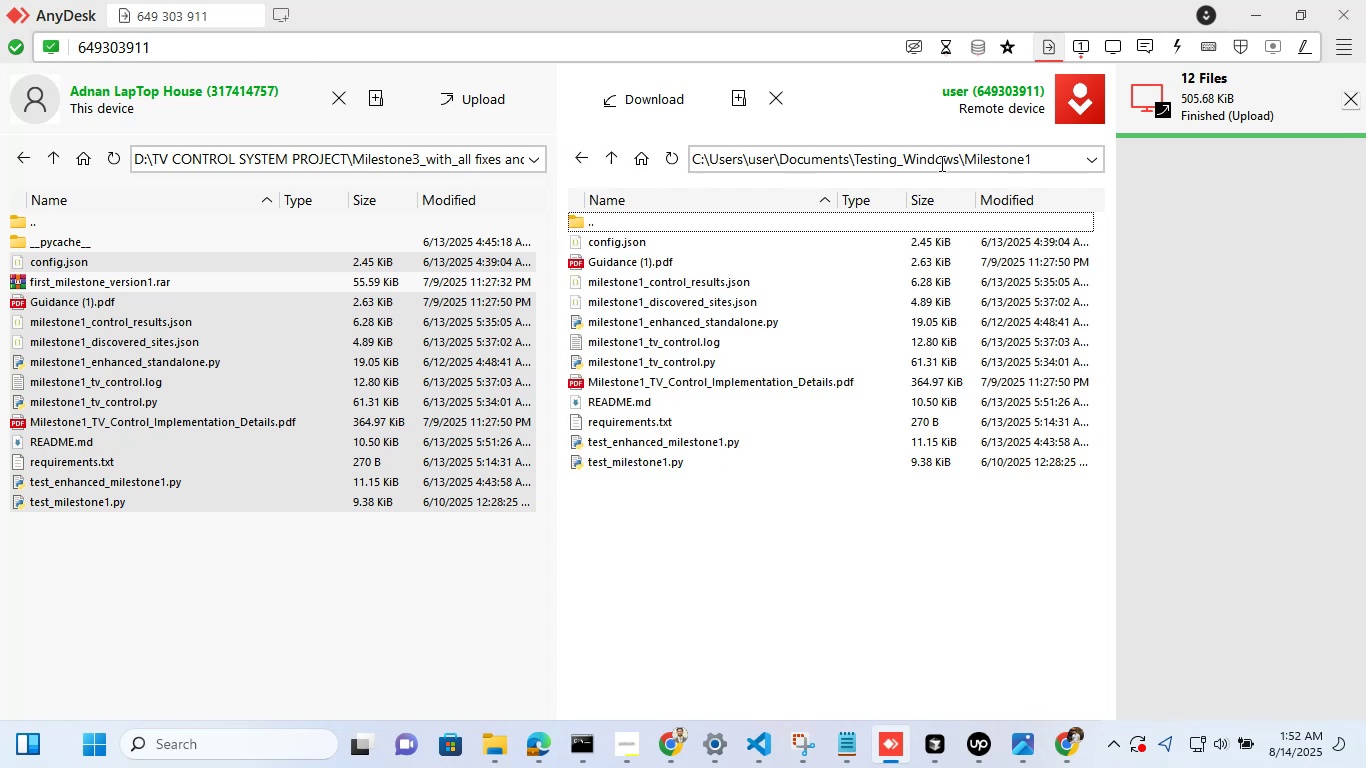 
double_click([940, 163])
 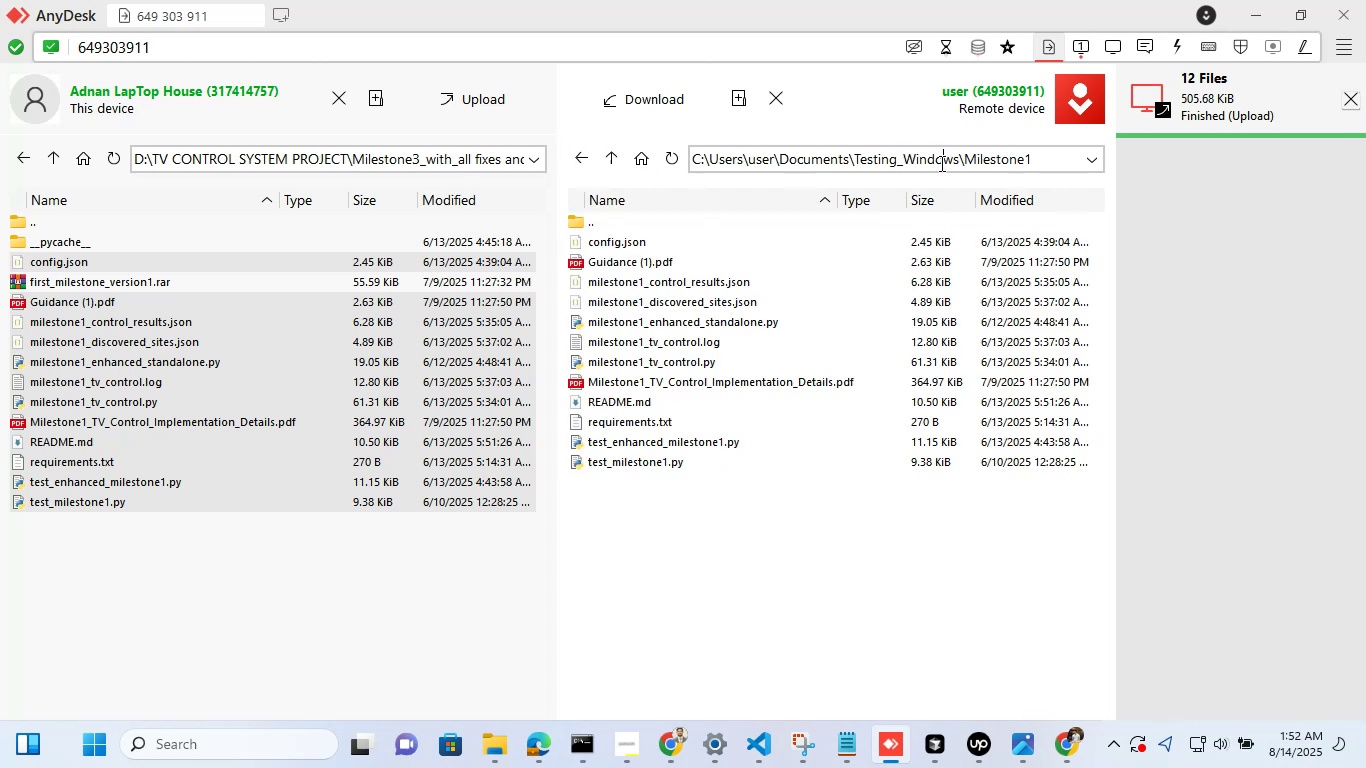 
triple_click([940, 163])
 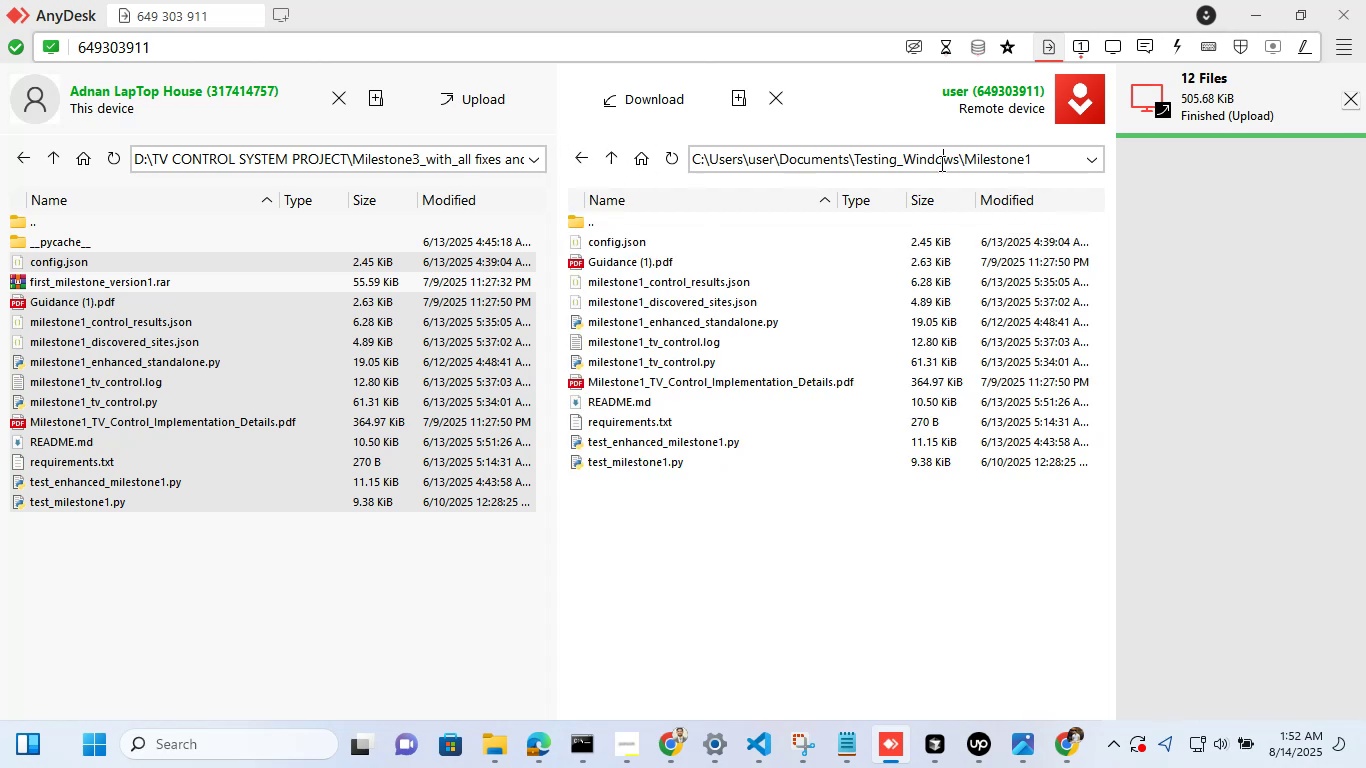 
double_click([940, 163])
 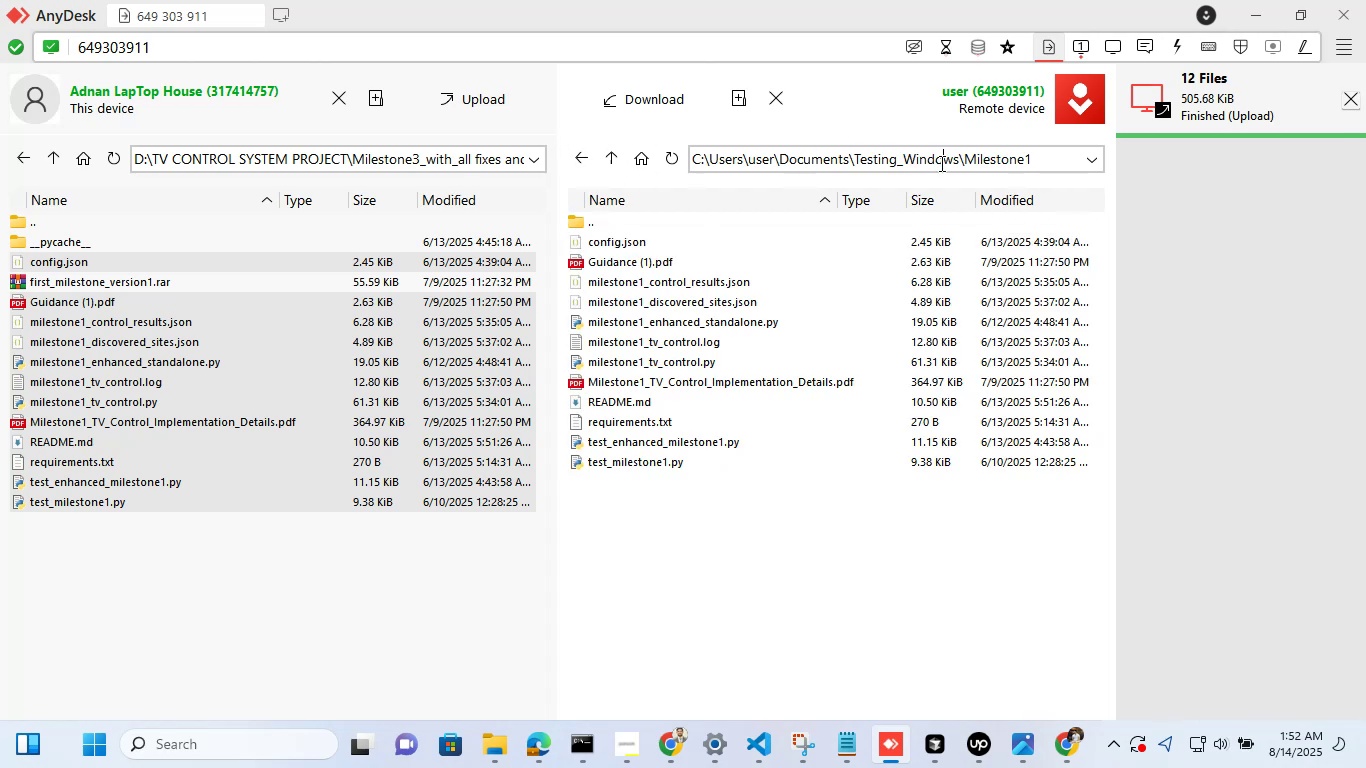 
triple_click([940, 163])
 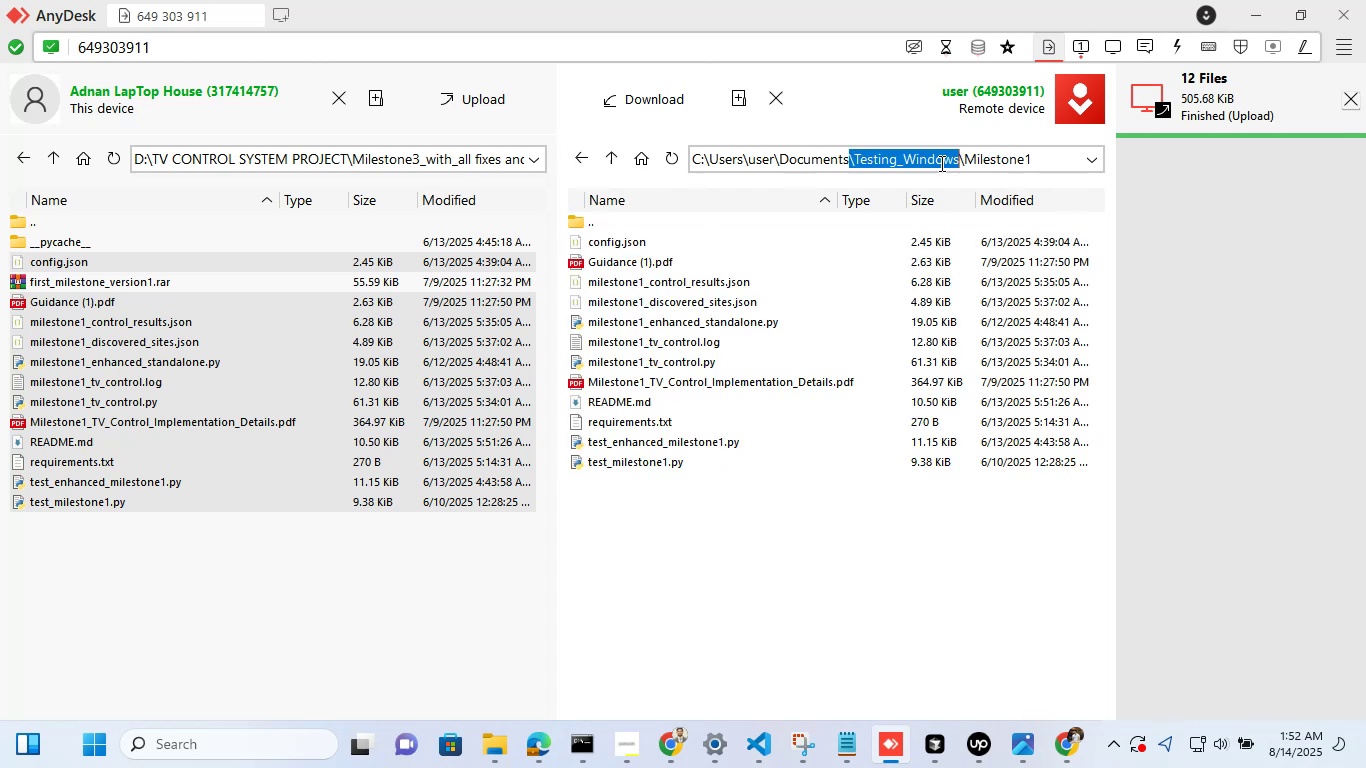 
triple_click([940, 163])
 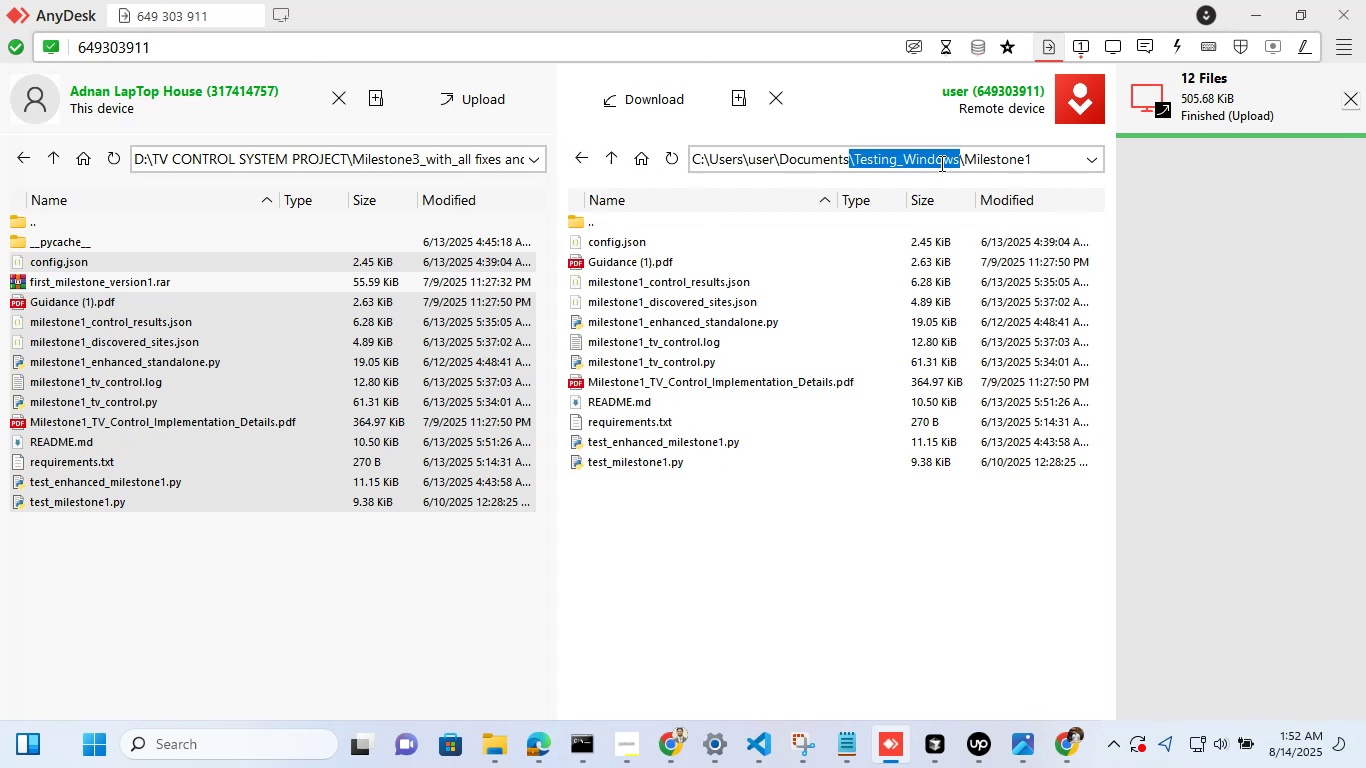 
key(Control+A)
 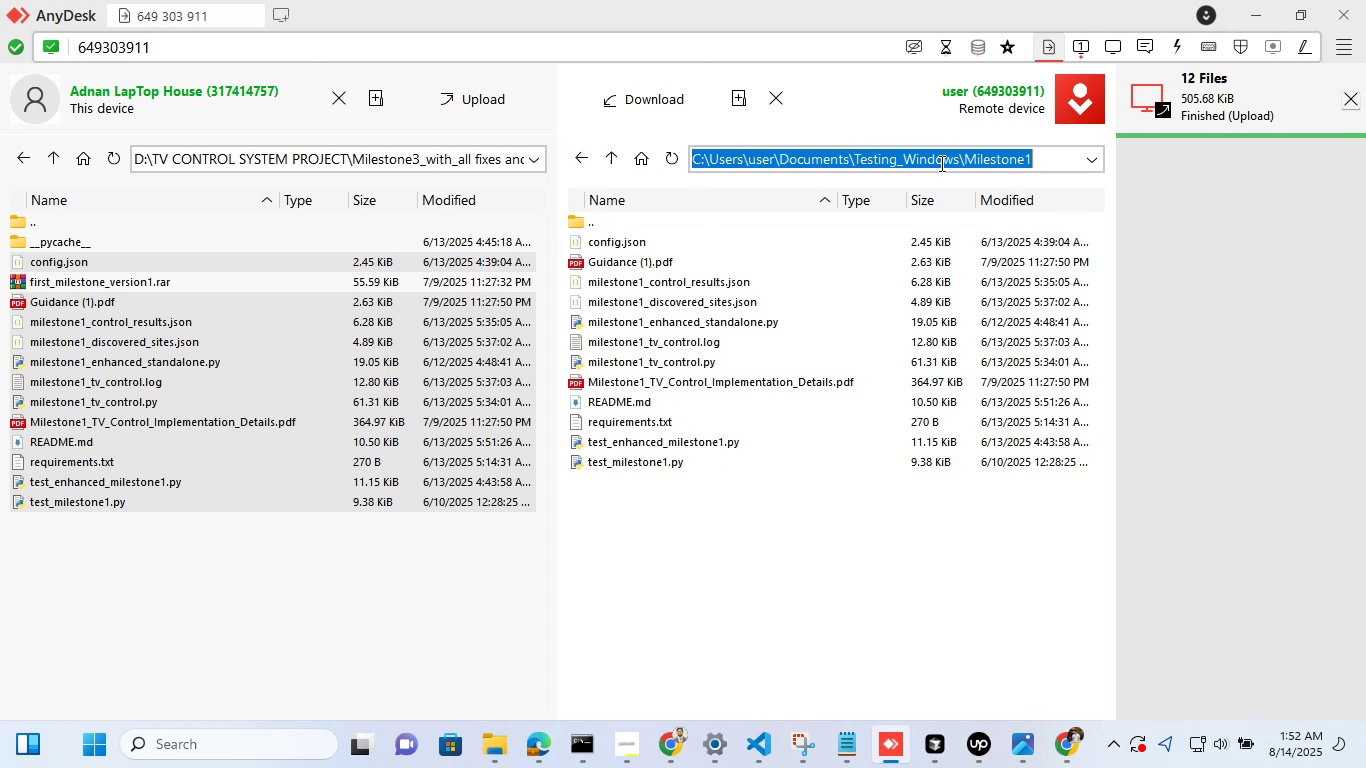 
key(Control+C)
 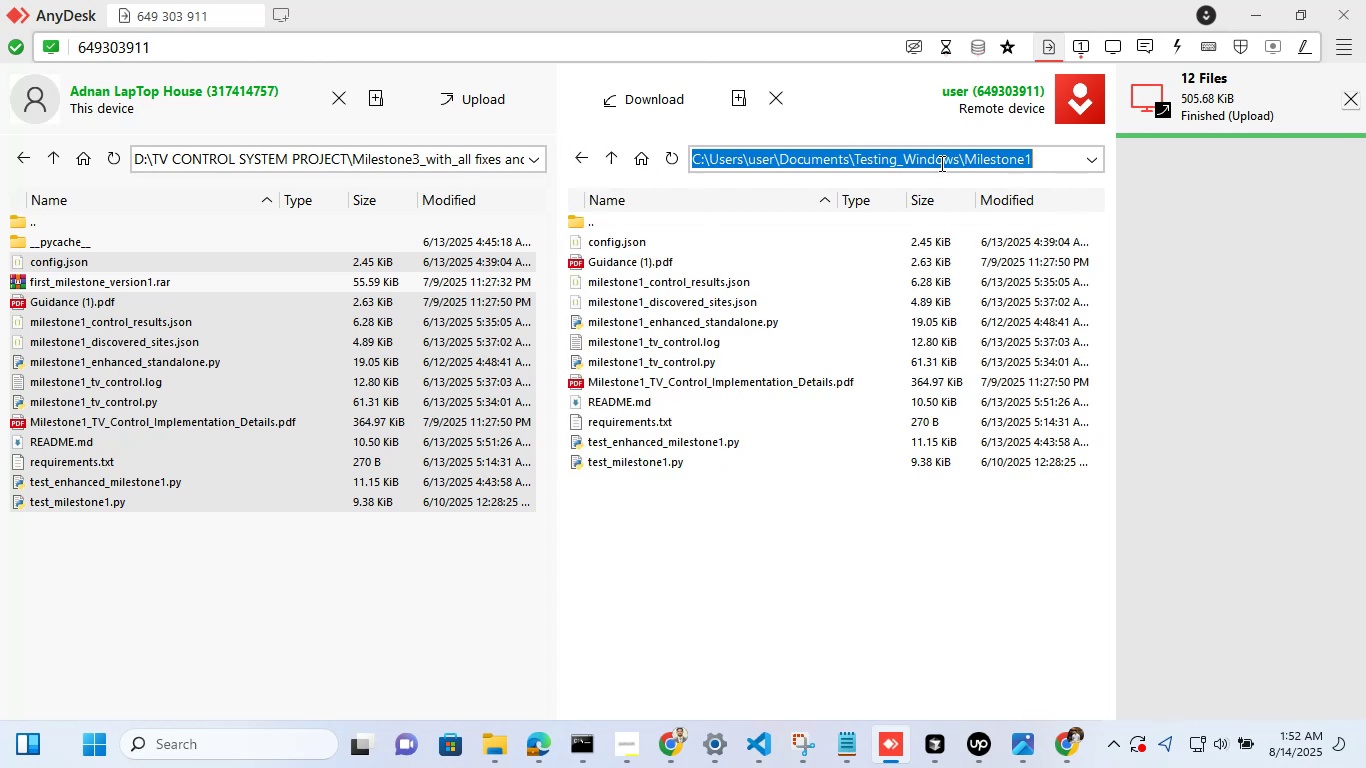 
right_click([940, 163])
 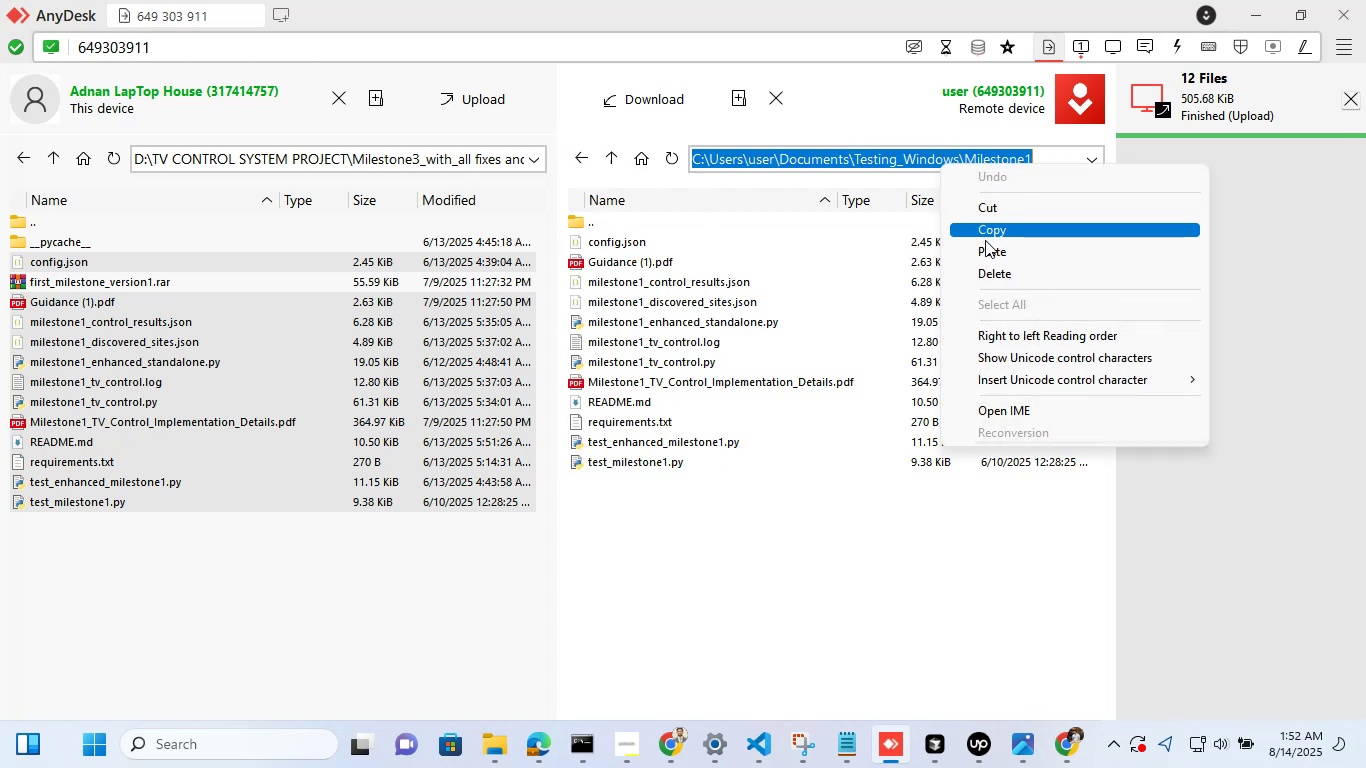 
left_click([985, 240])
 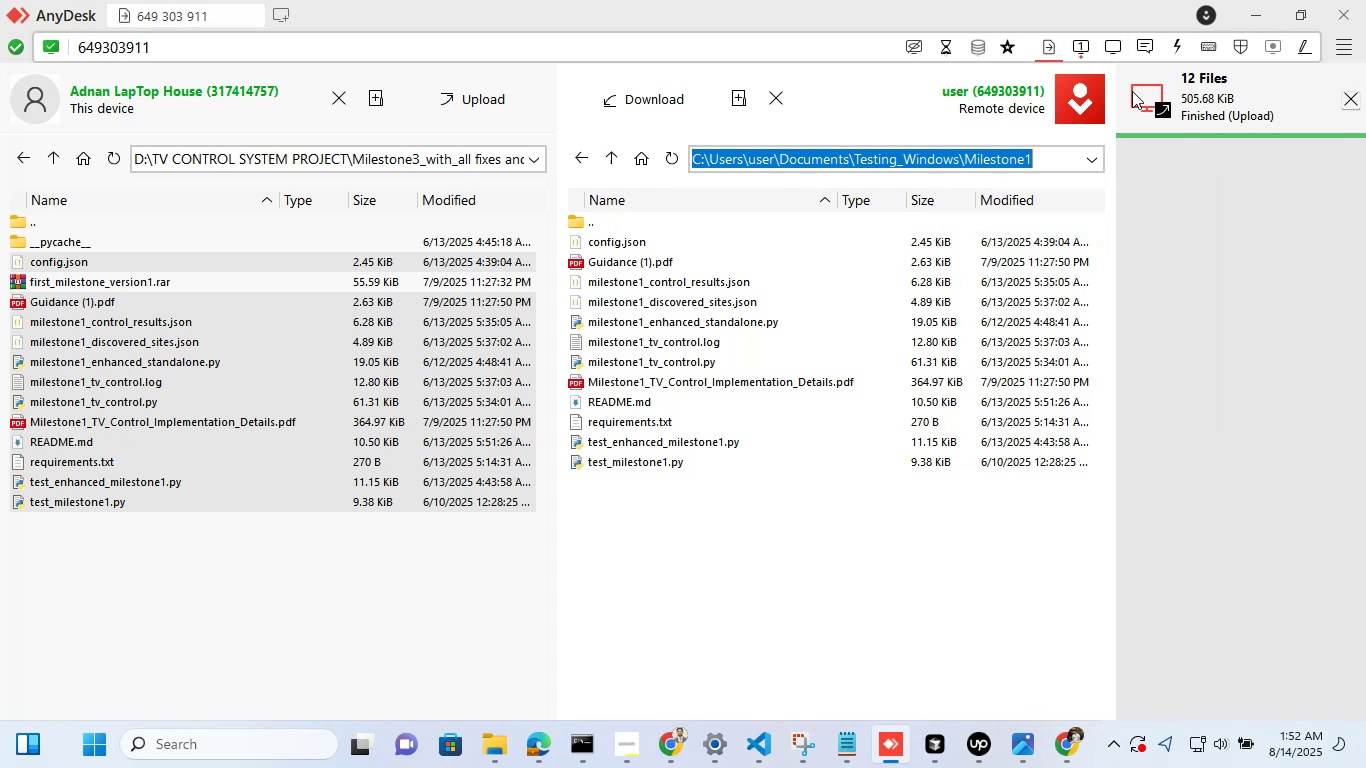 
left_click([1081, 49])
 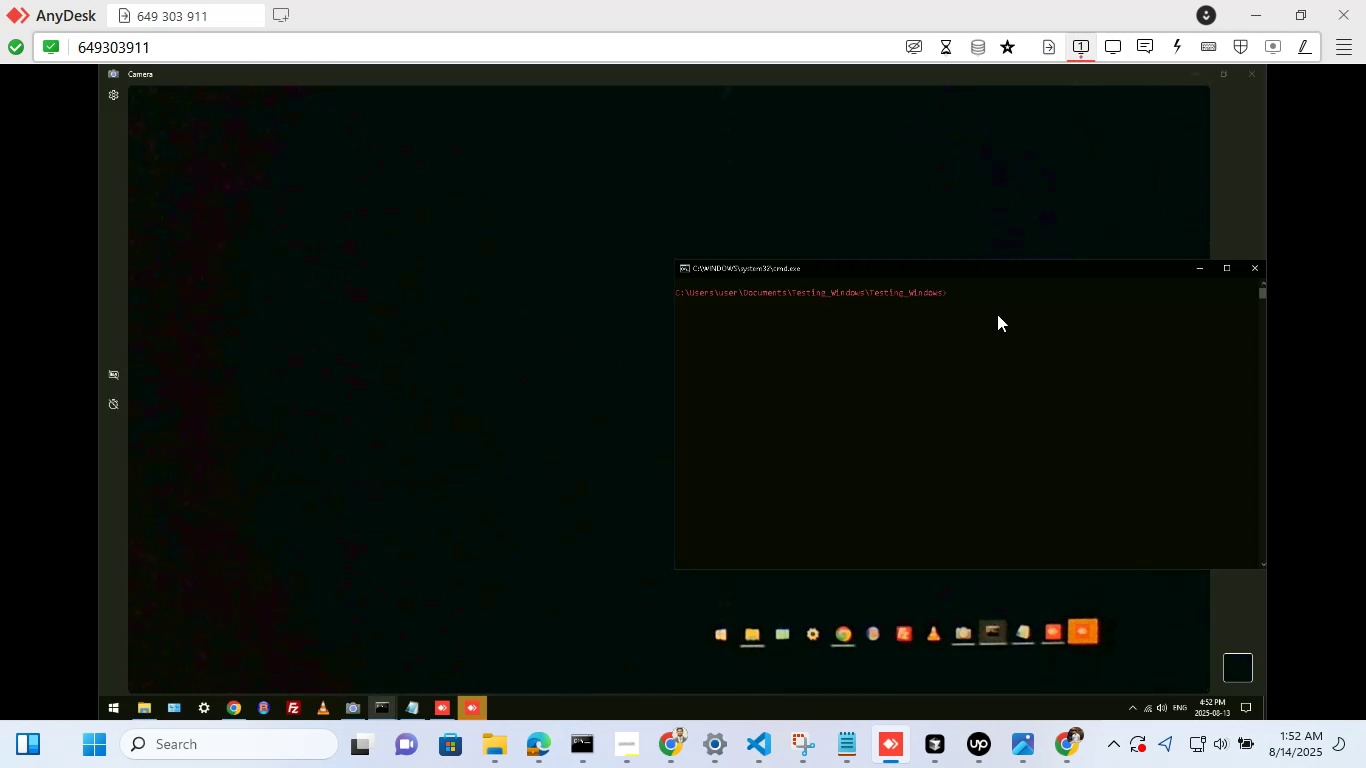 
left_click([997, 300])
 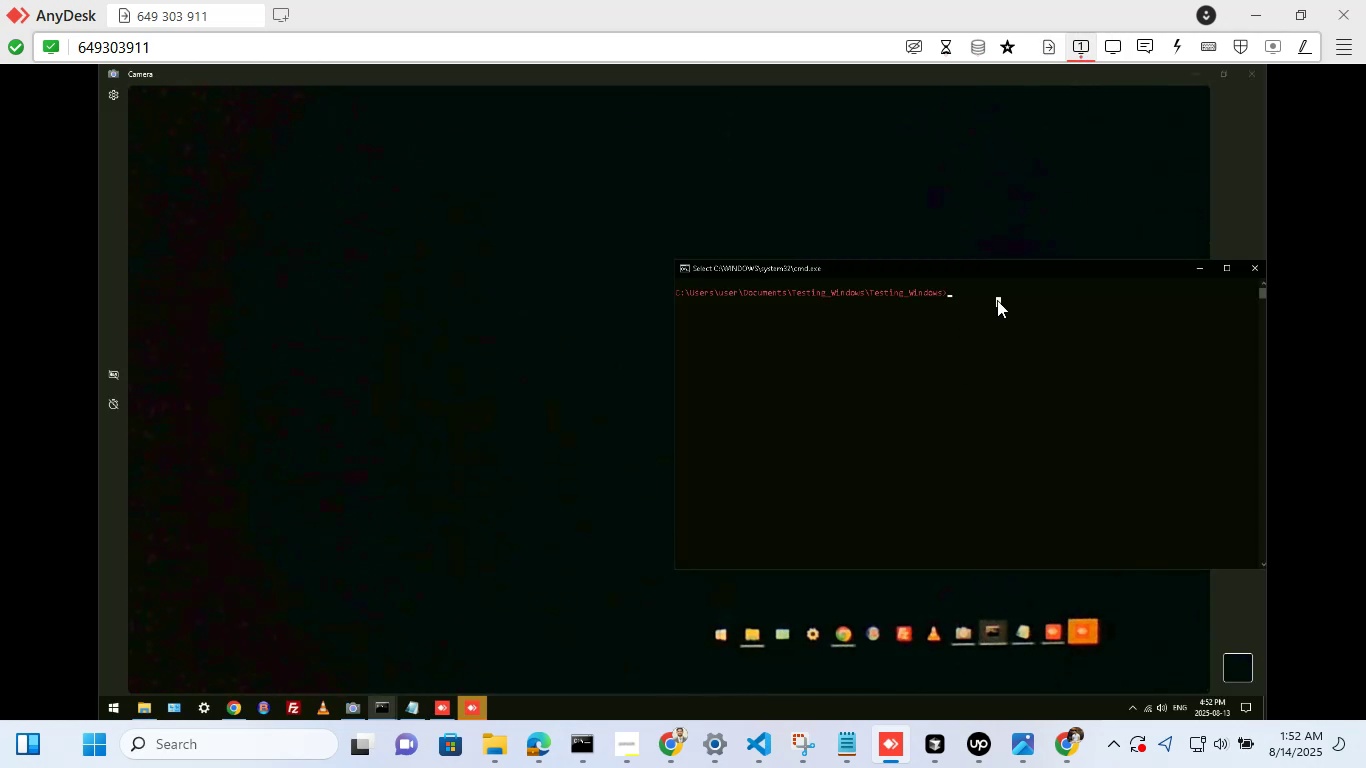 
type(cd )
 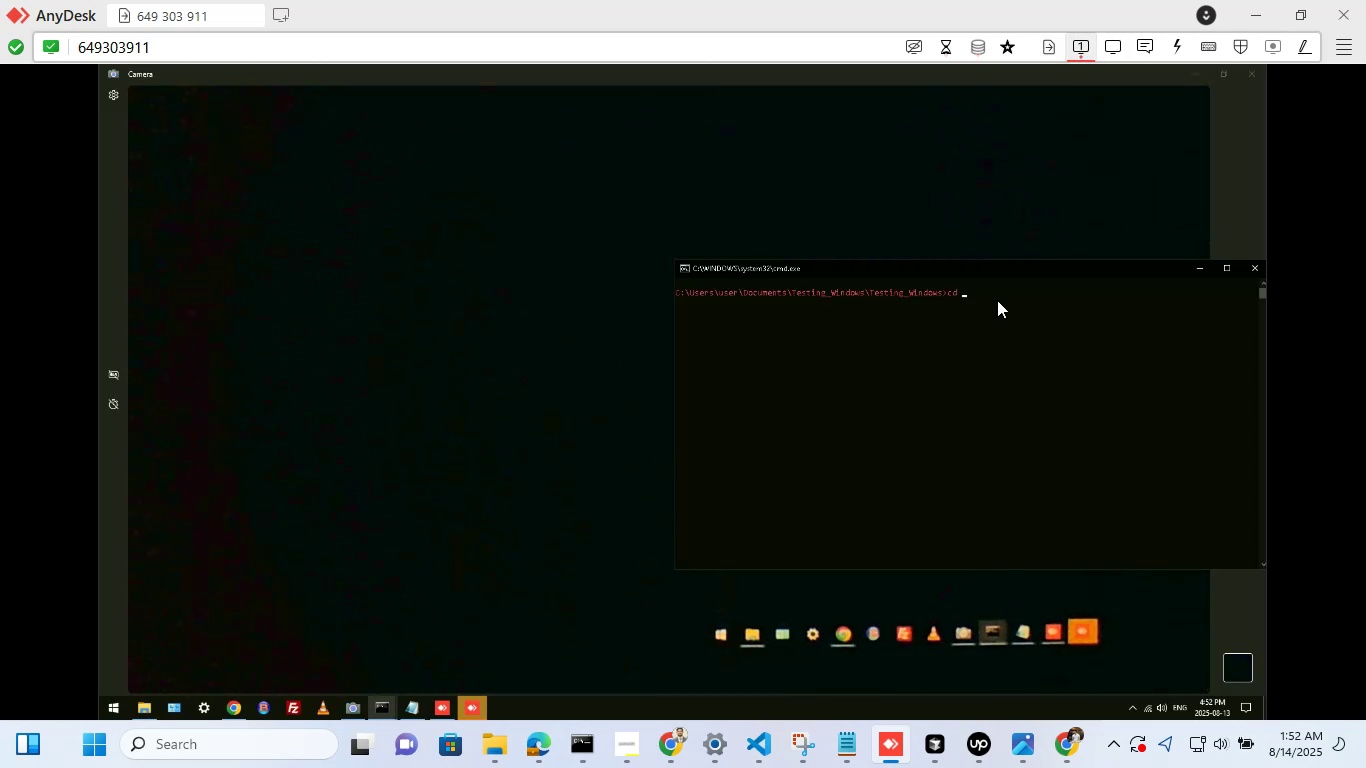 
right_click([997, 300])
 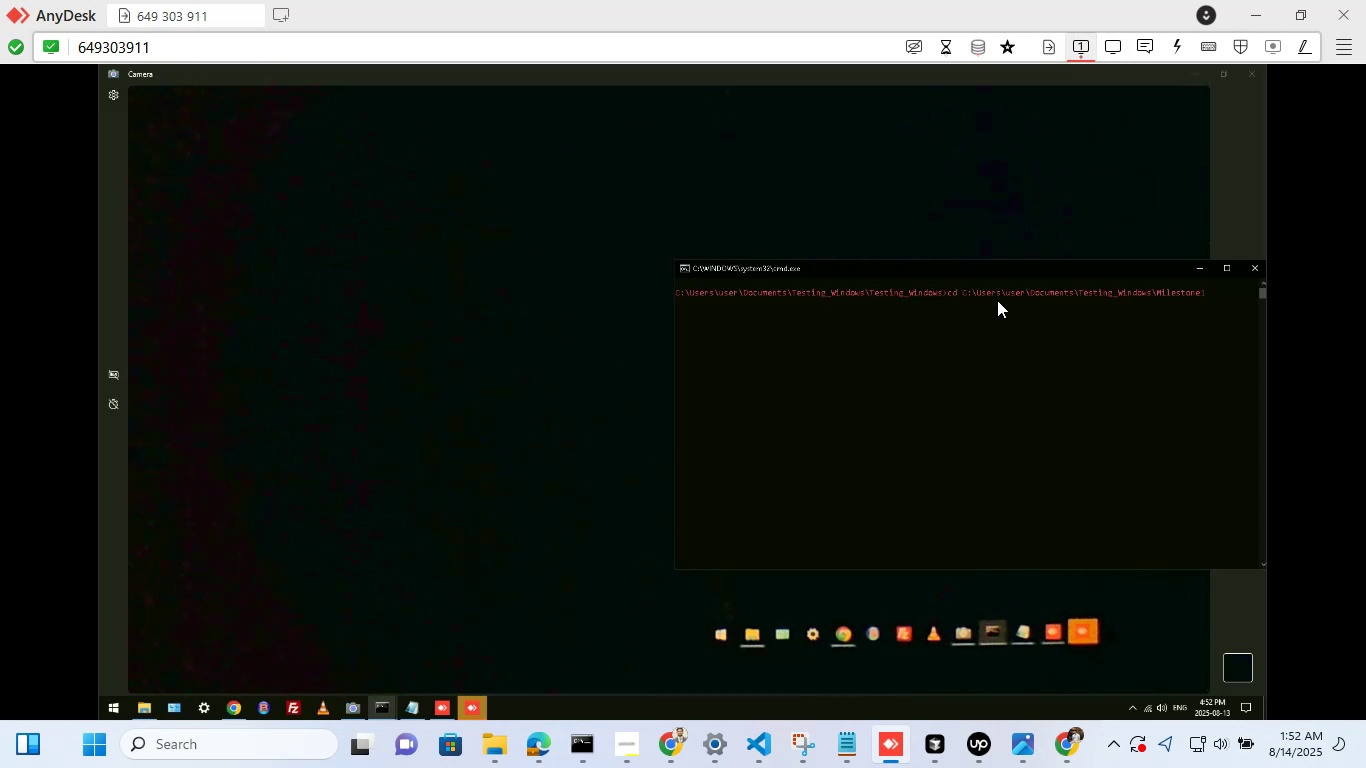 
key(Enter)
 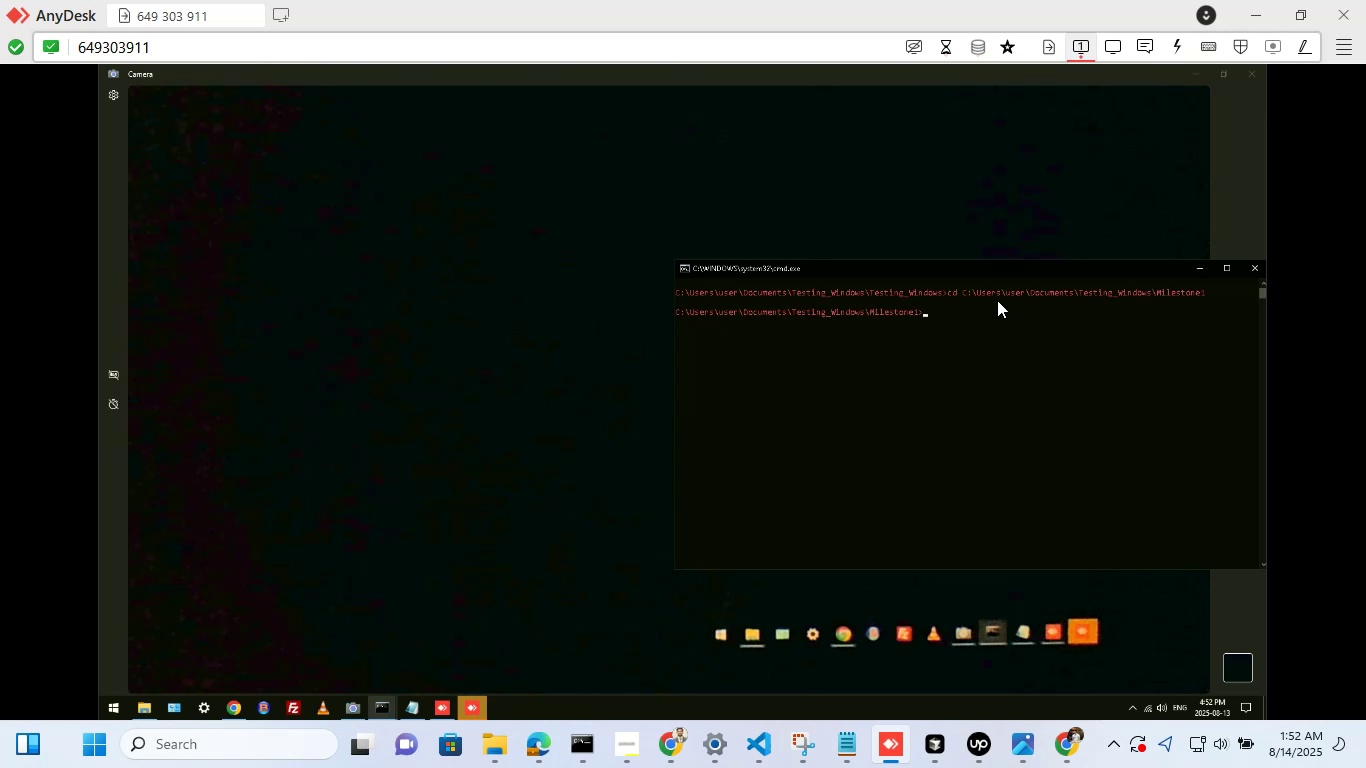 
type(color a)
 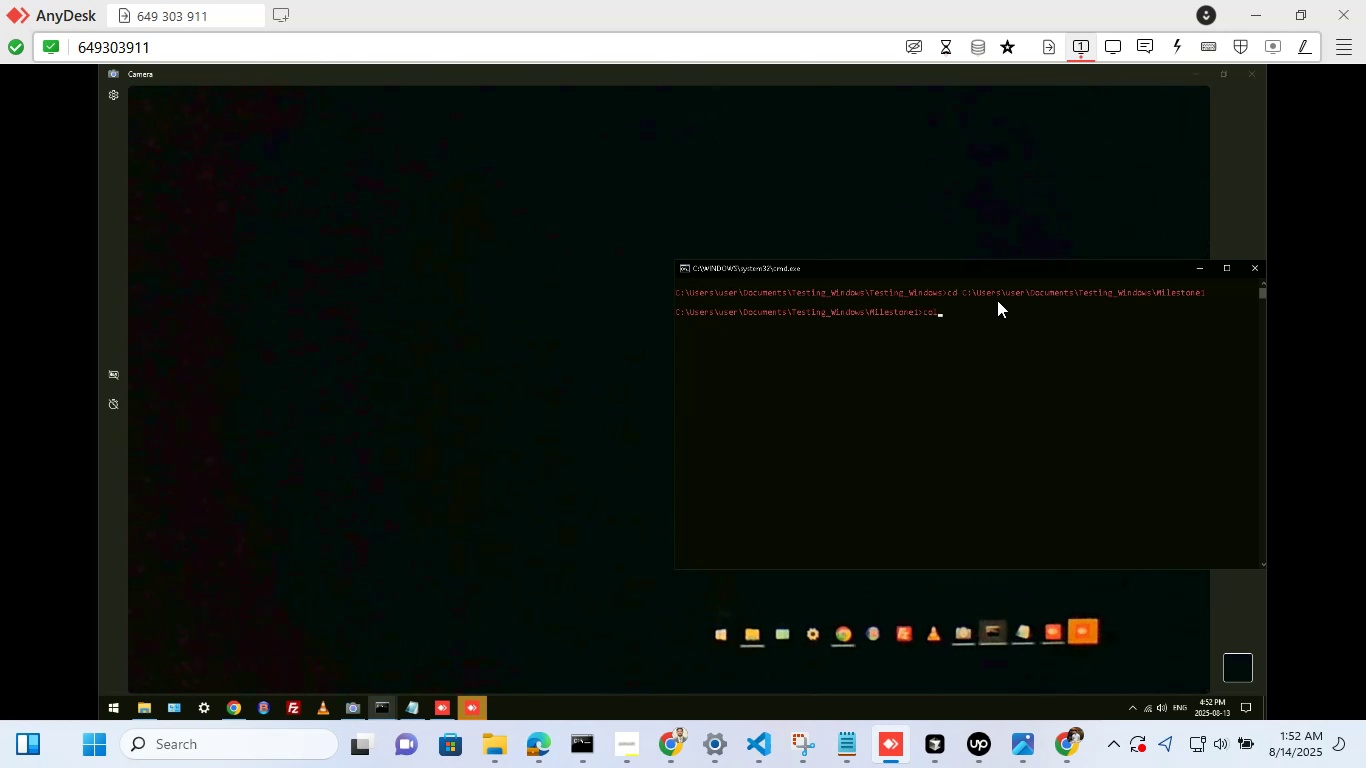 
key(Enter)
 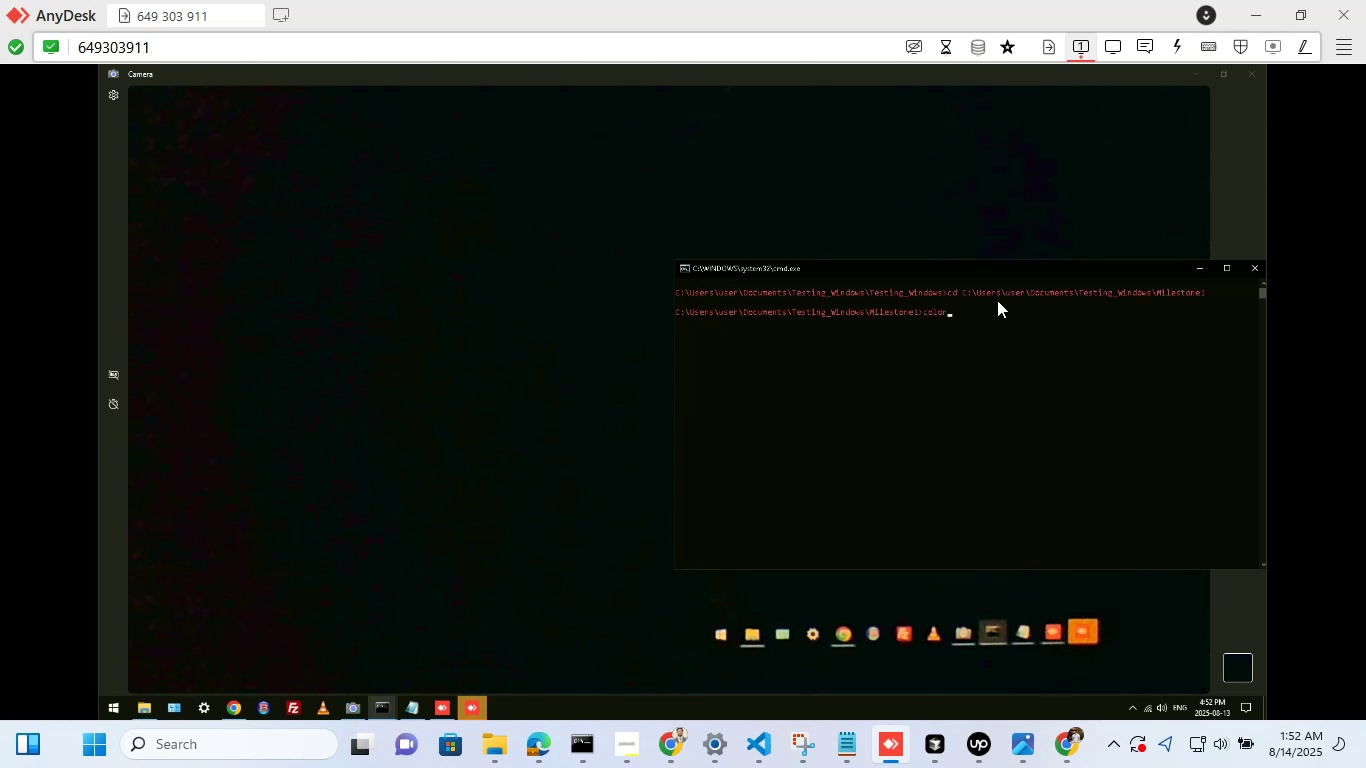 
type(cls)
 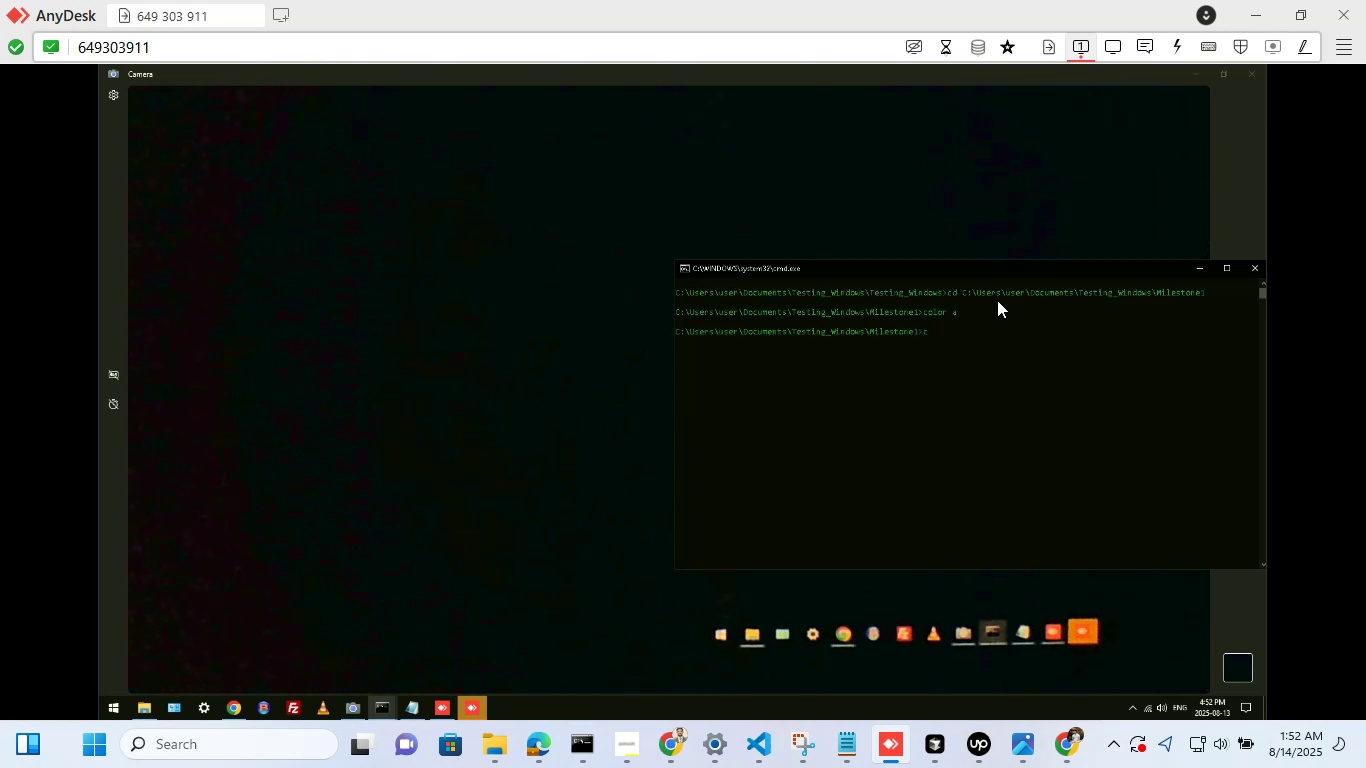 
key(Enter)
 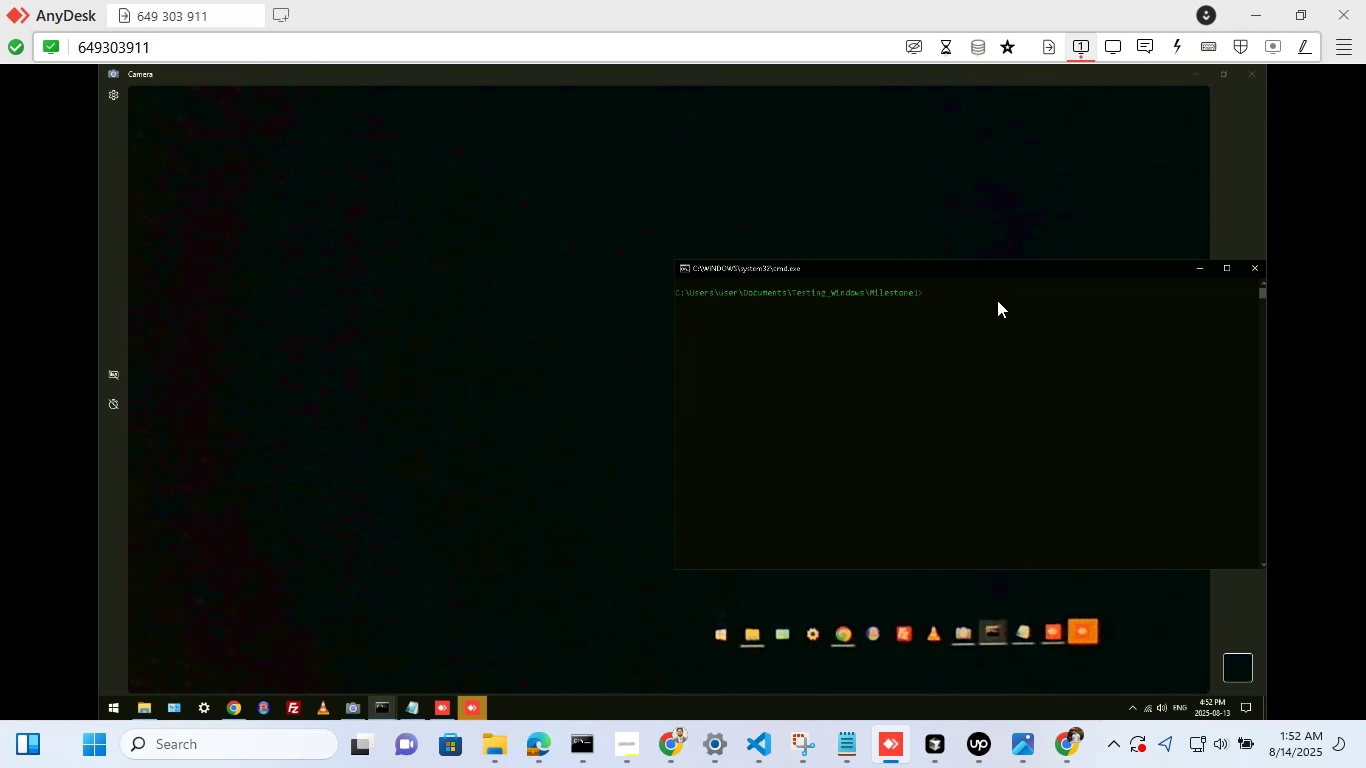 
type(python -m venv myenv)
key(Backspace)
key(Backspace)
key(Backspace)
key(Backspace)
key(Backspace)
key(Backspace)
type( milestone )
key(Backspace)
type(1)
 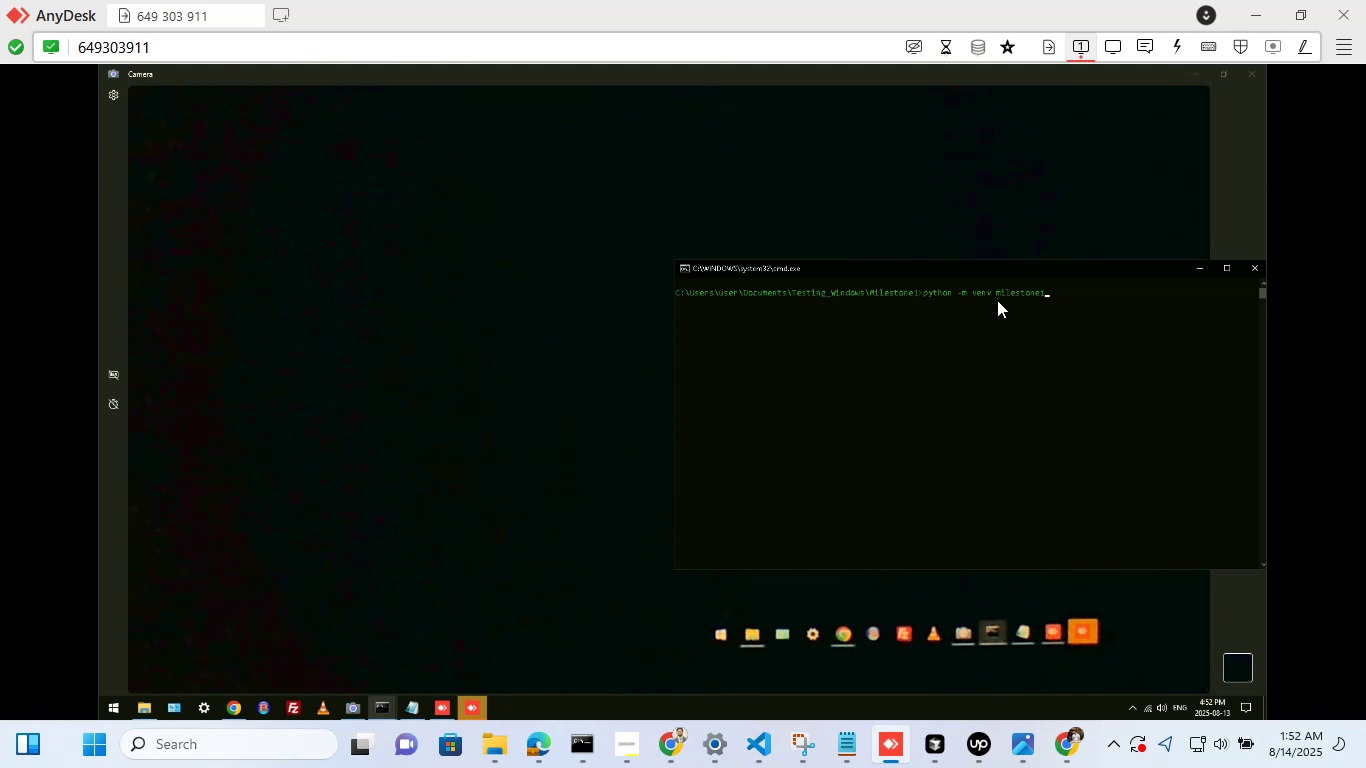 
key(Enter)
 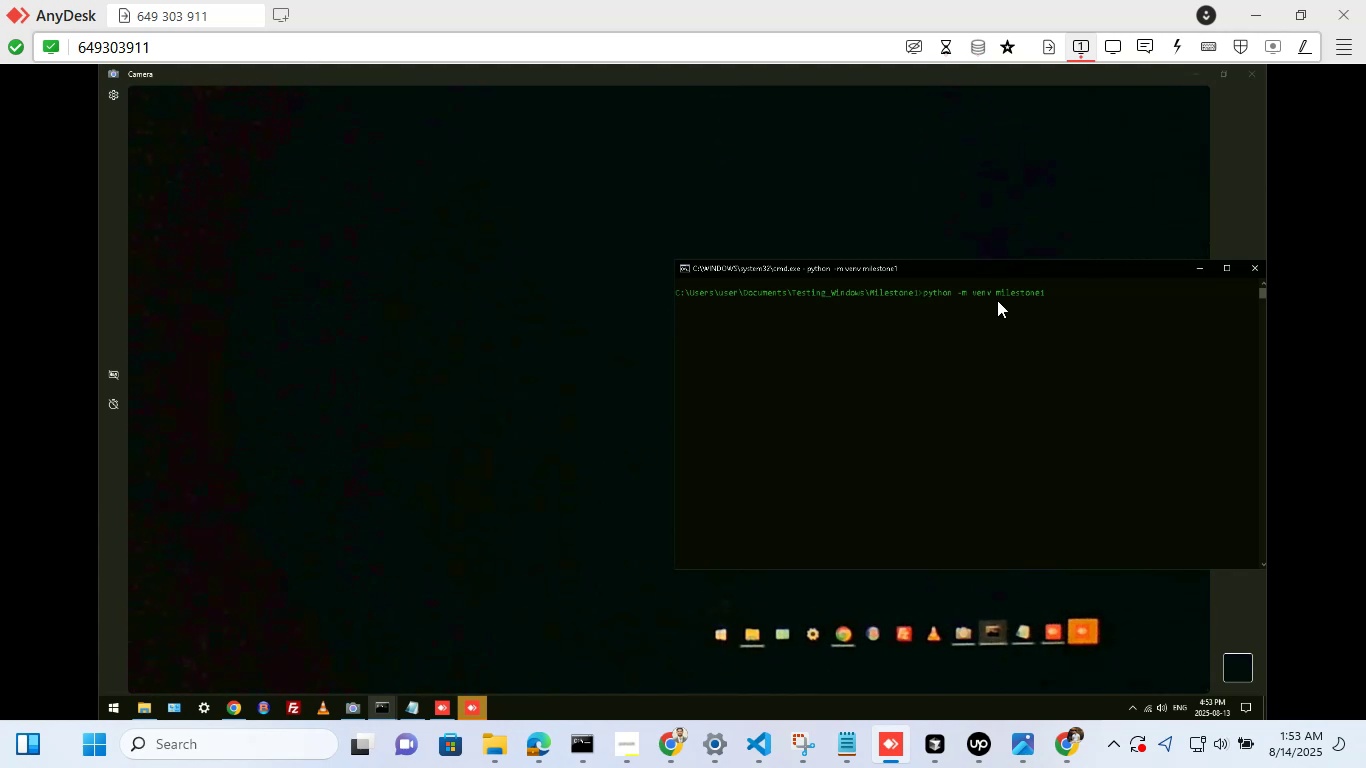 
wait(32.45)
 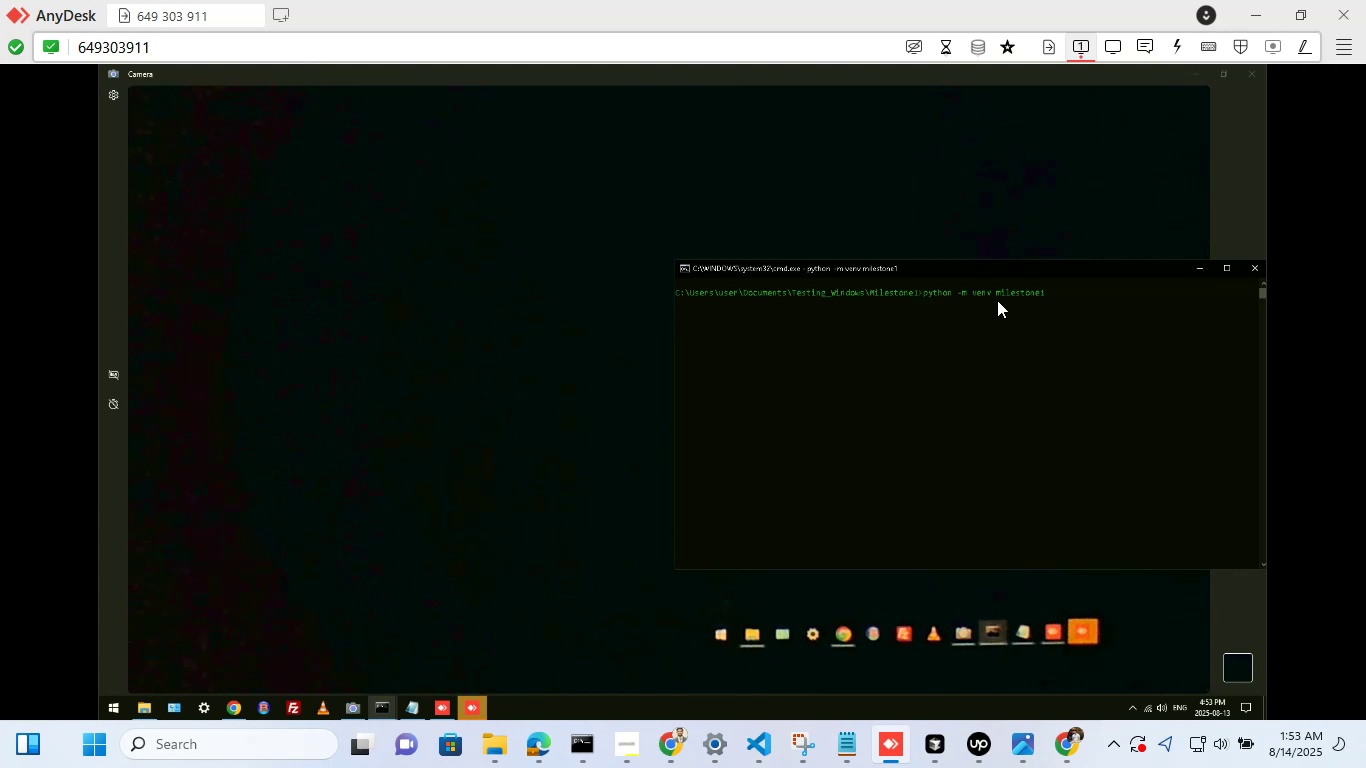 
left_click([527, 750])
 